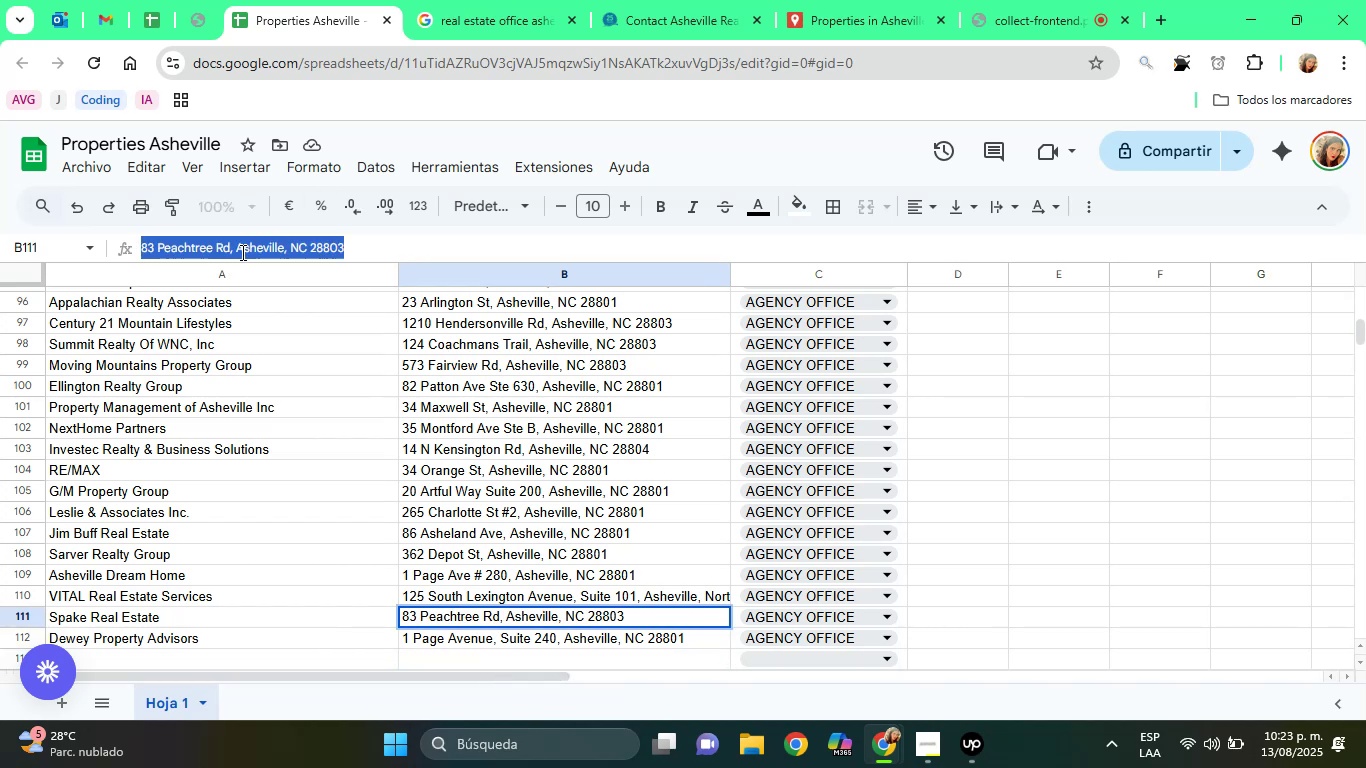 
right_click([241, 252])
 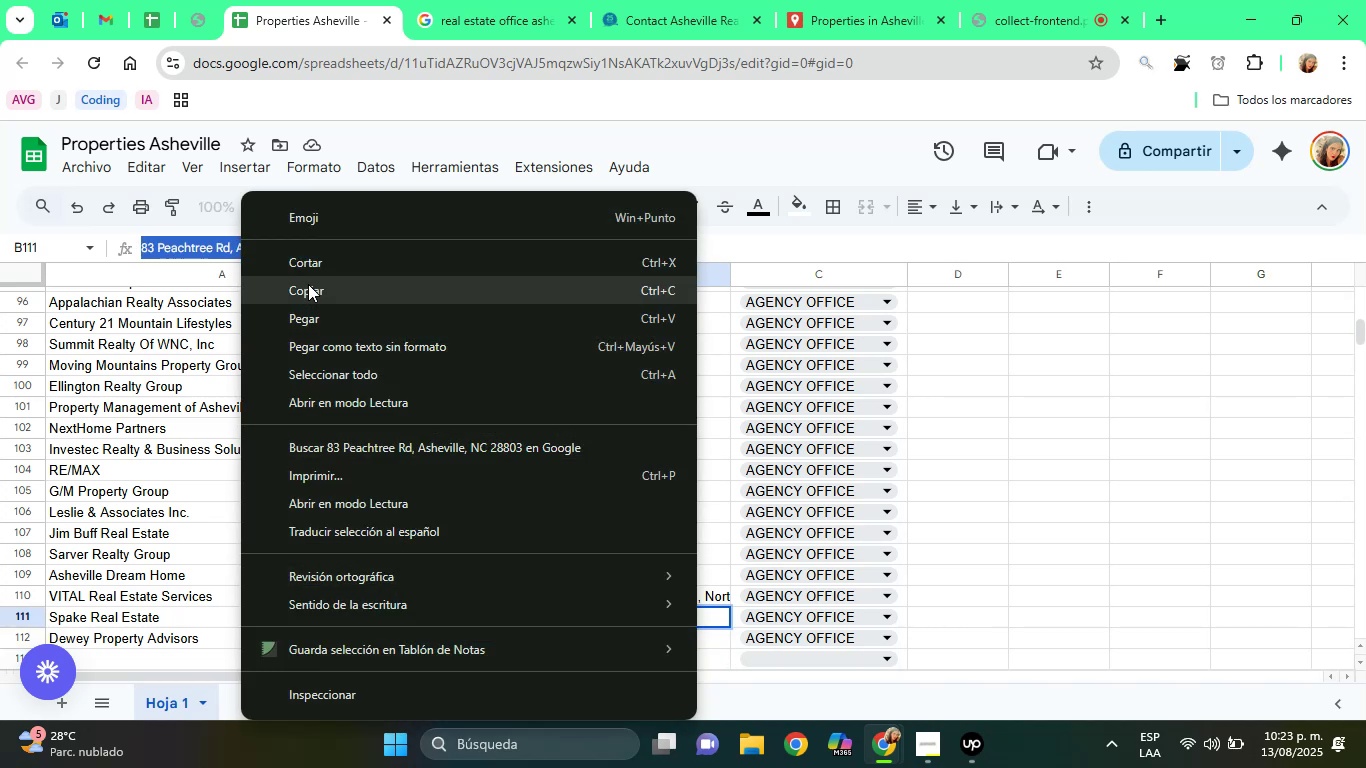 
left_click([309, 286])
 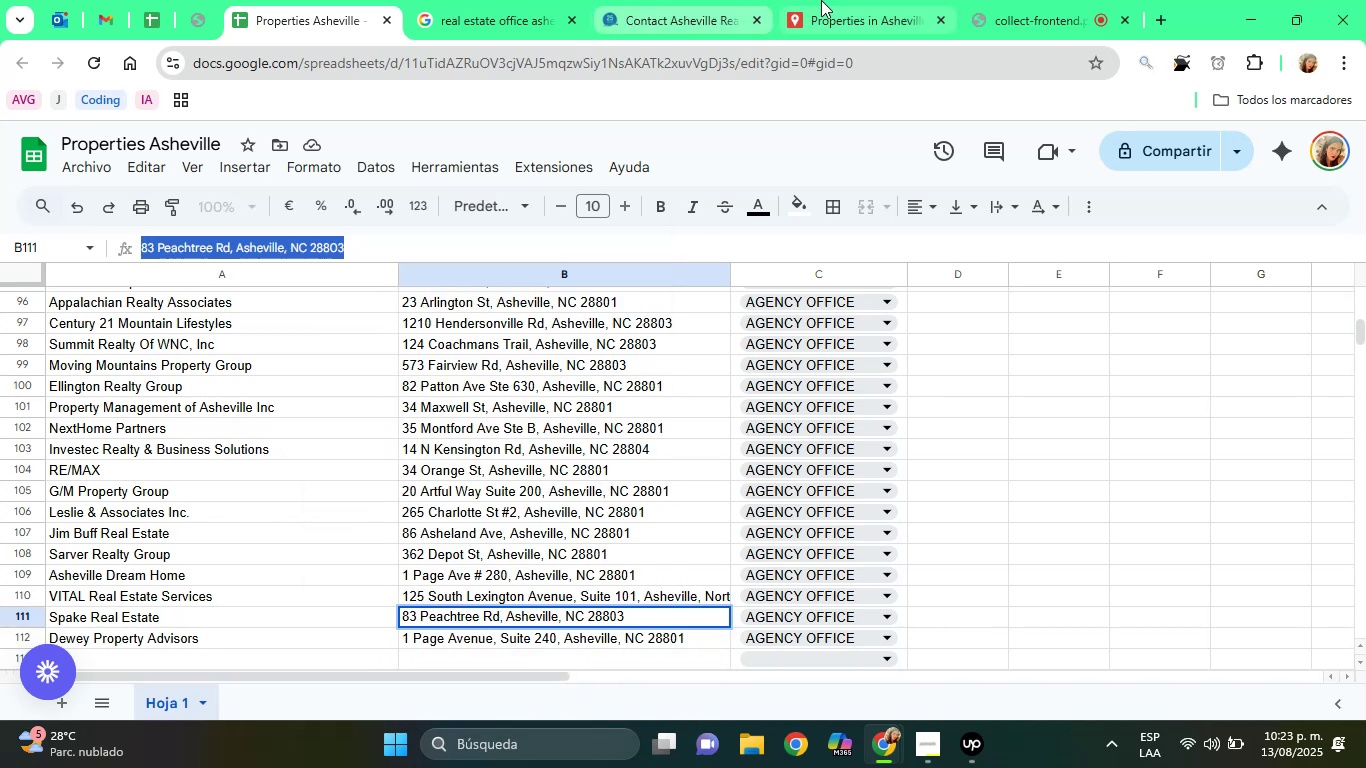 
left_click([821, 0])
 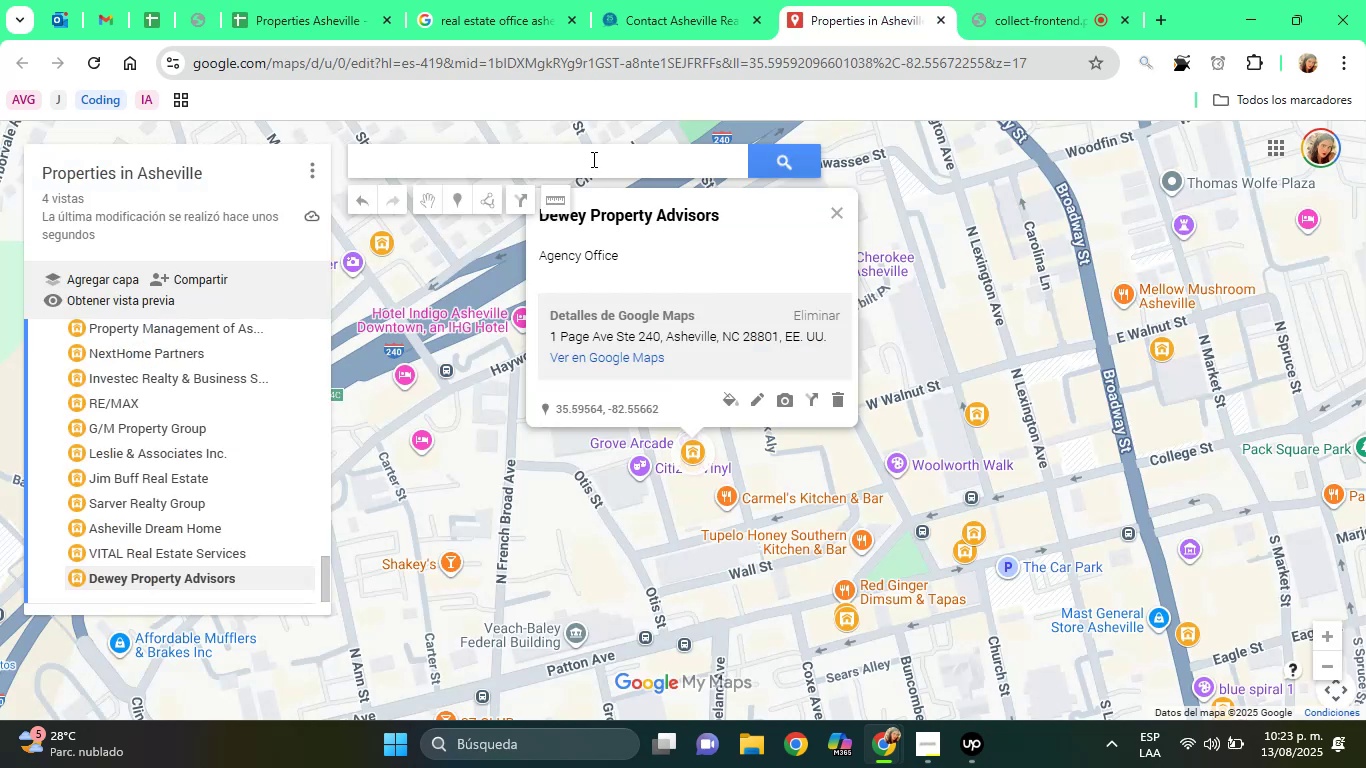 
right_click([573, 167])
 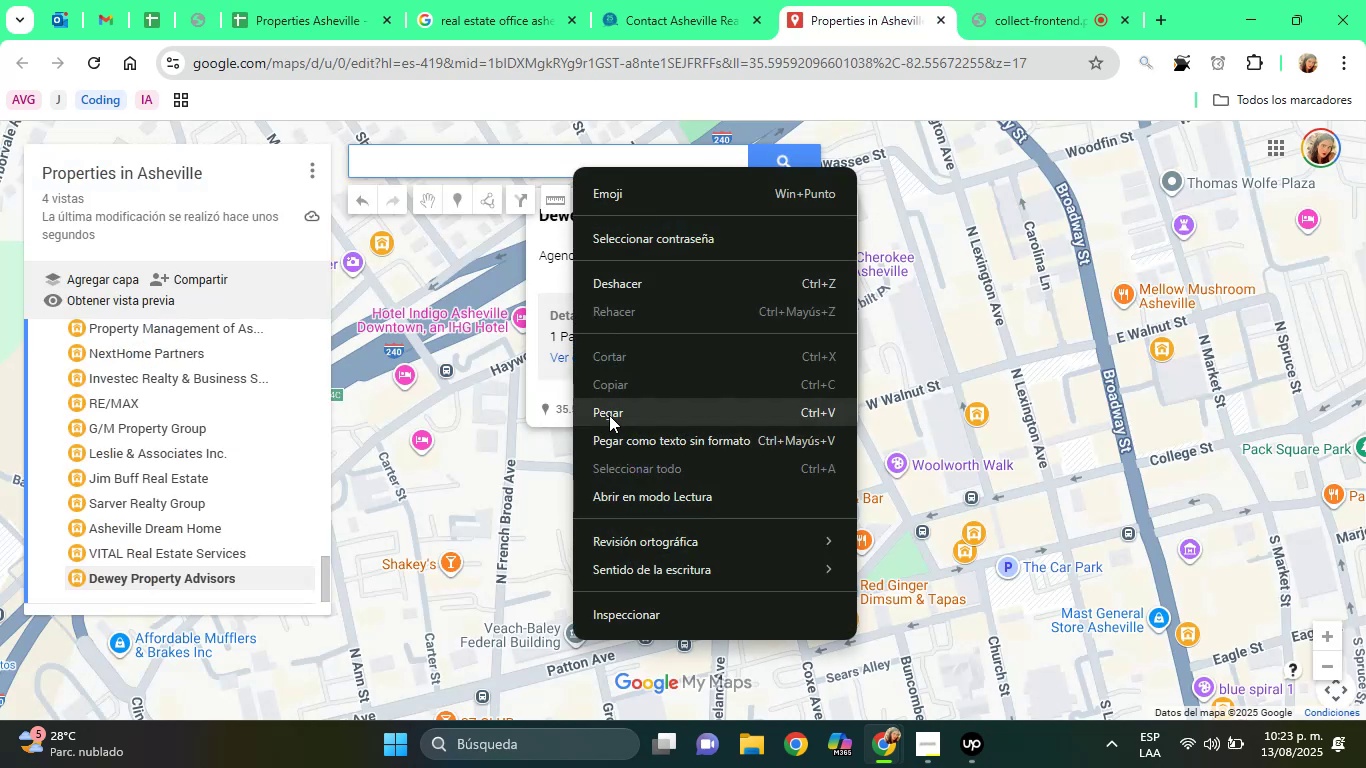 
left_click([609, 416])
 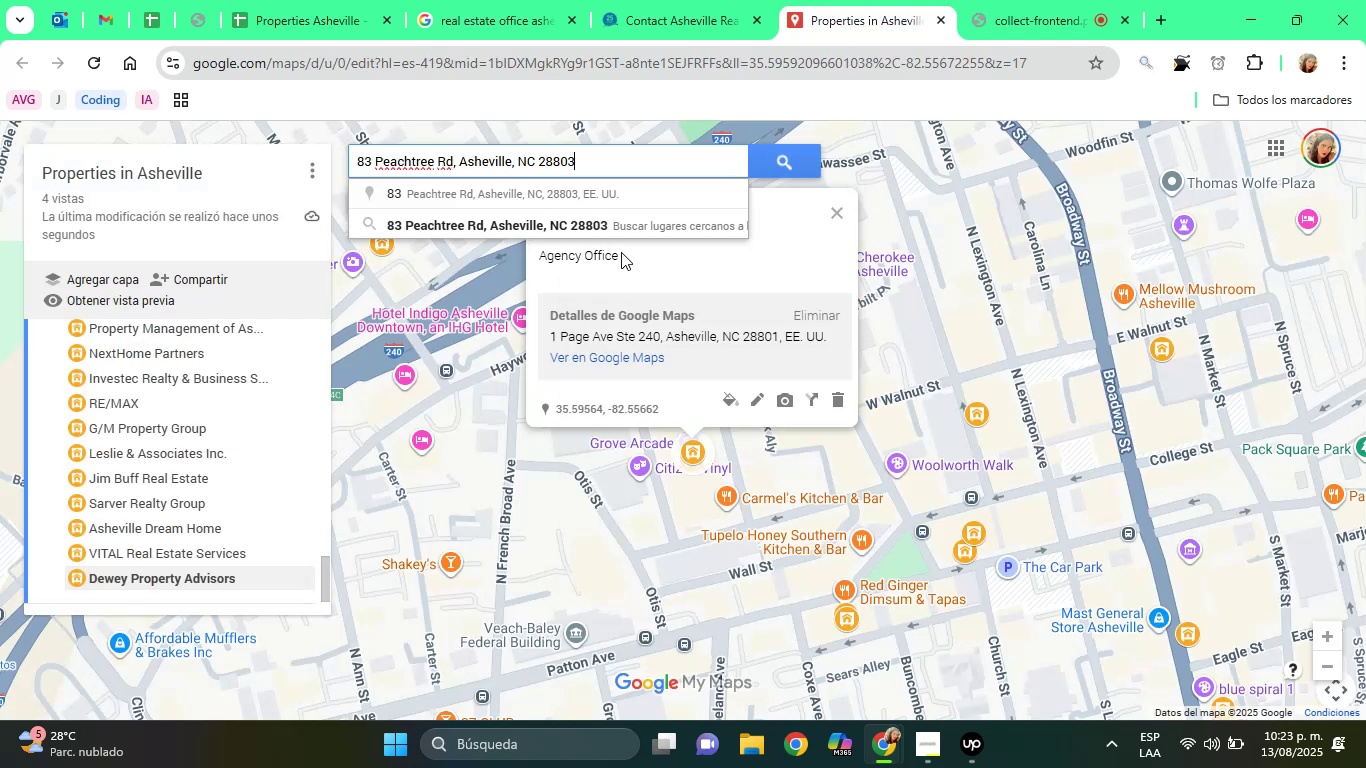 
left_click([620, 234])
 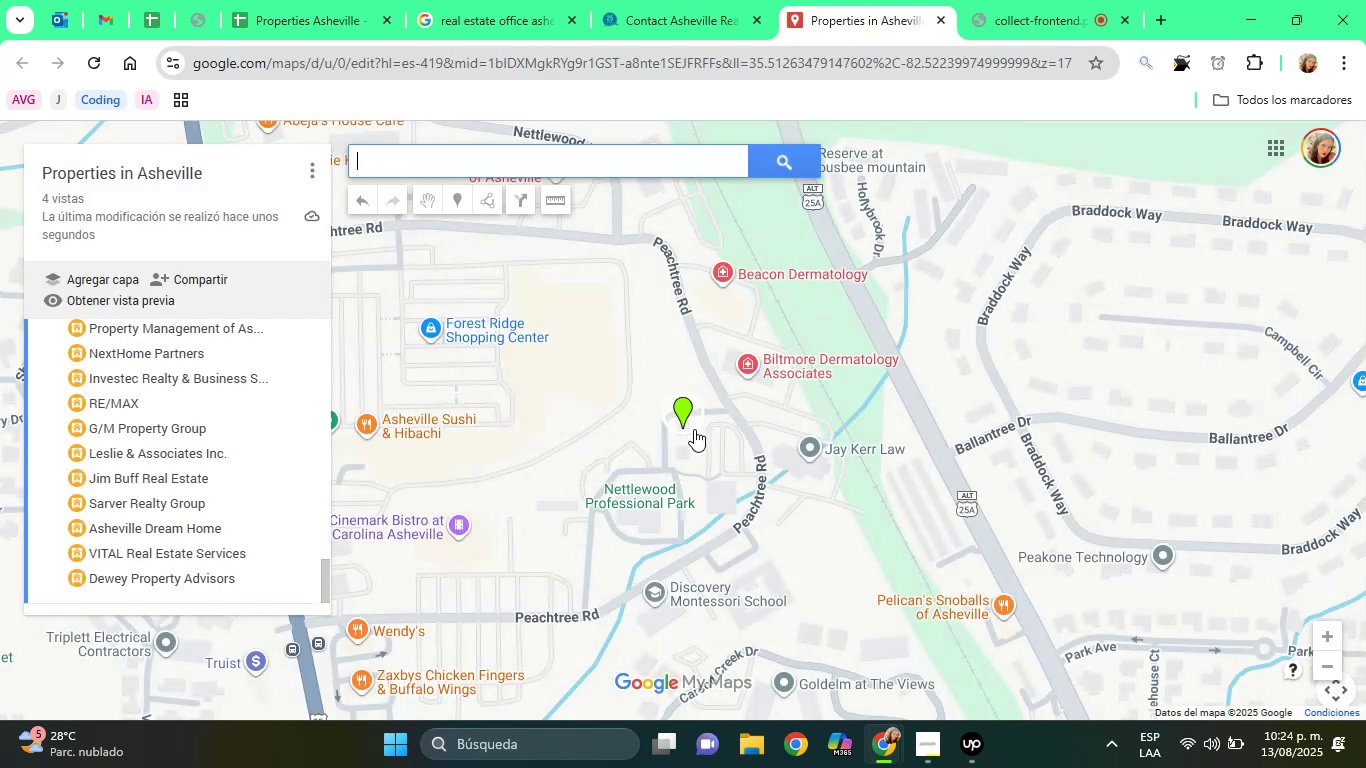 
left_click([687, 415])
 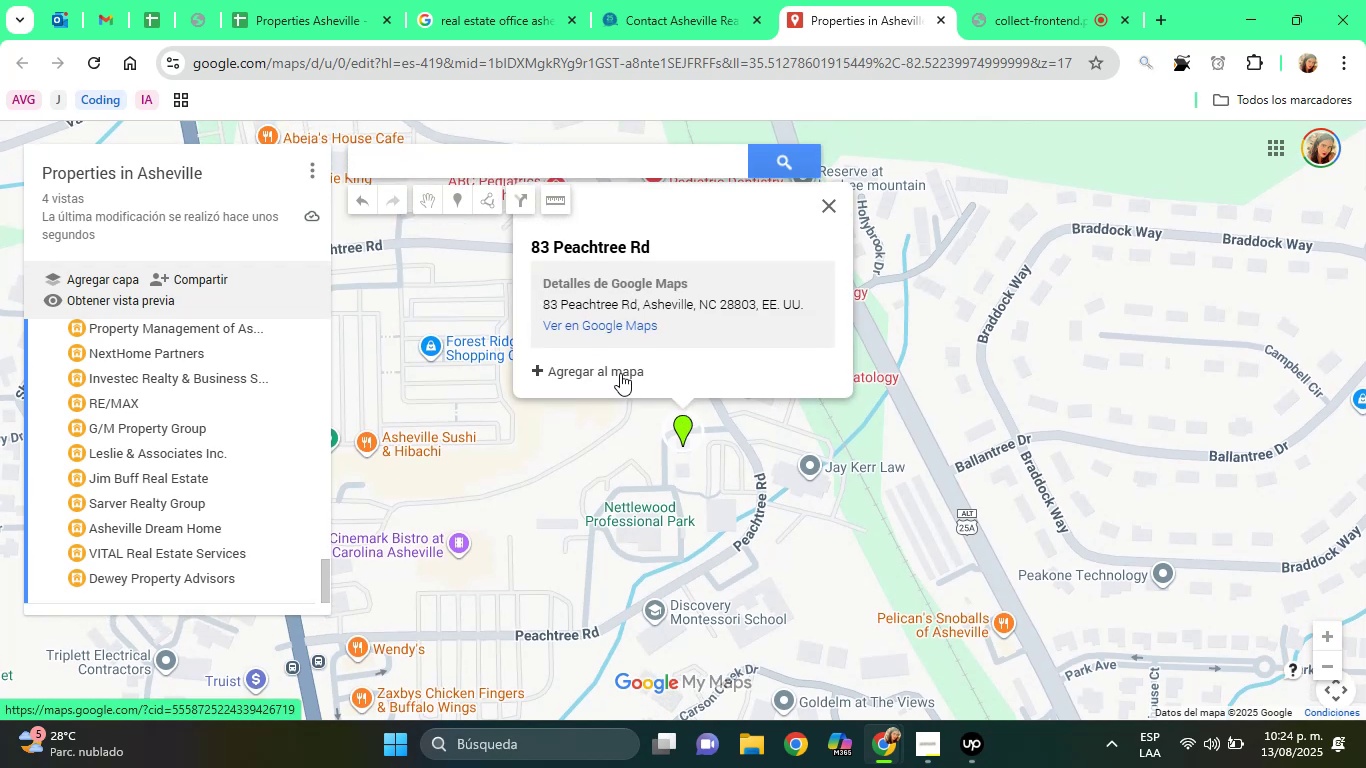 
left_click([617, 372])
 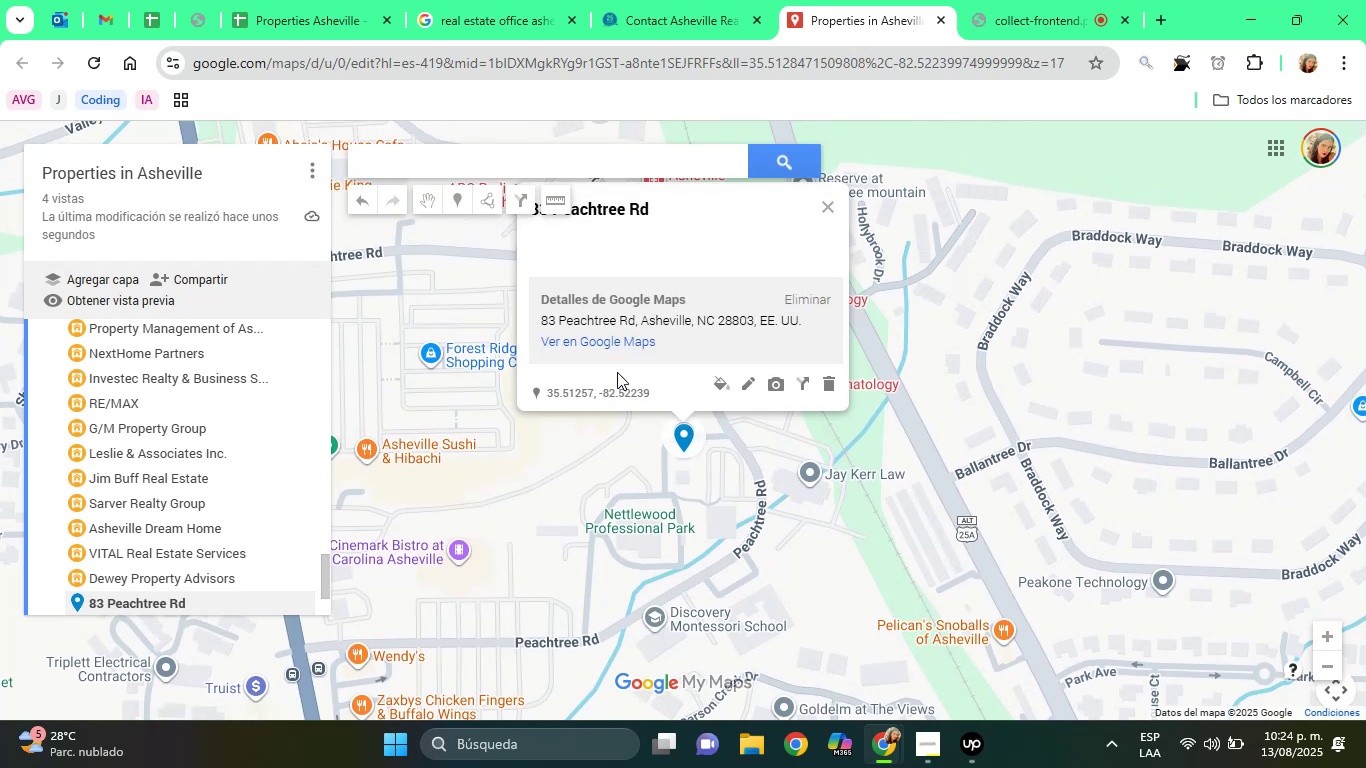 
left_click([716, 381])
 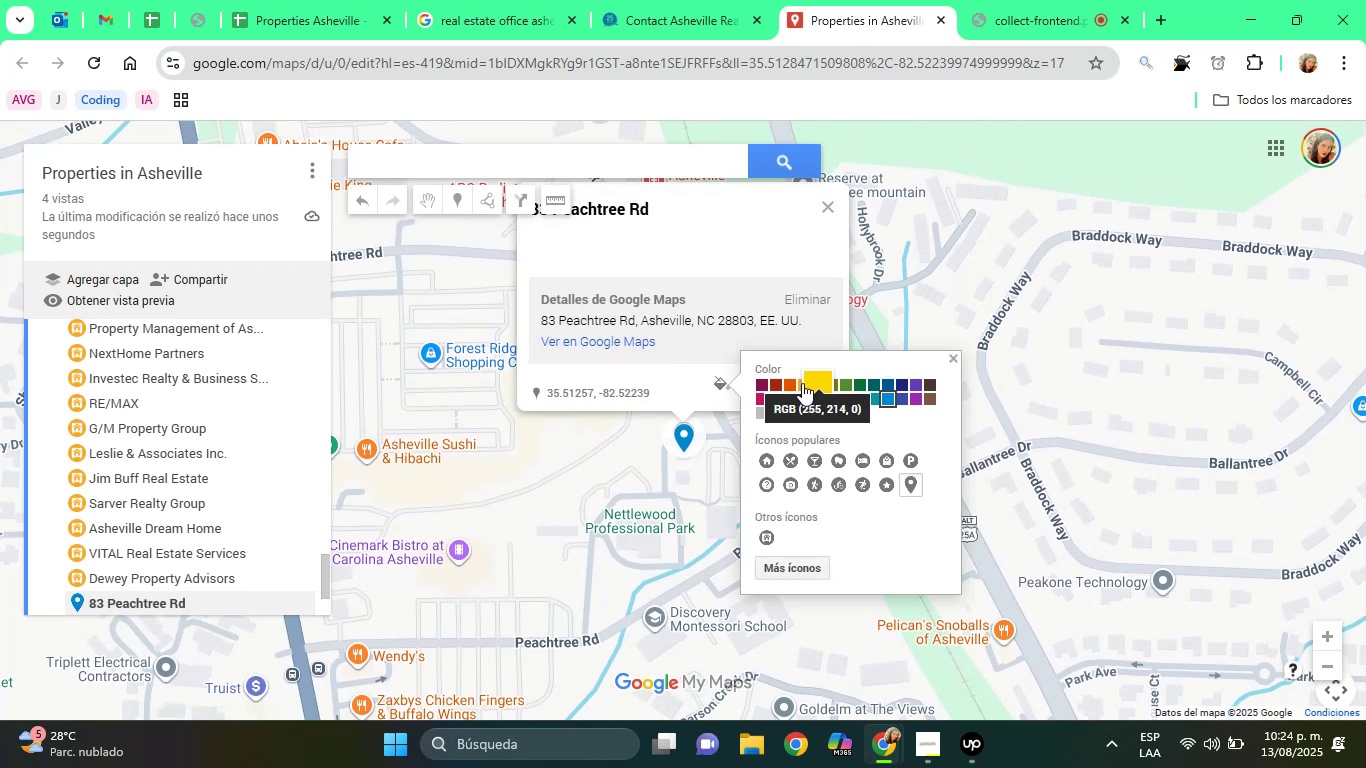 
left_click([799, 386])
 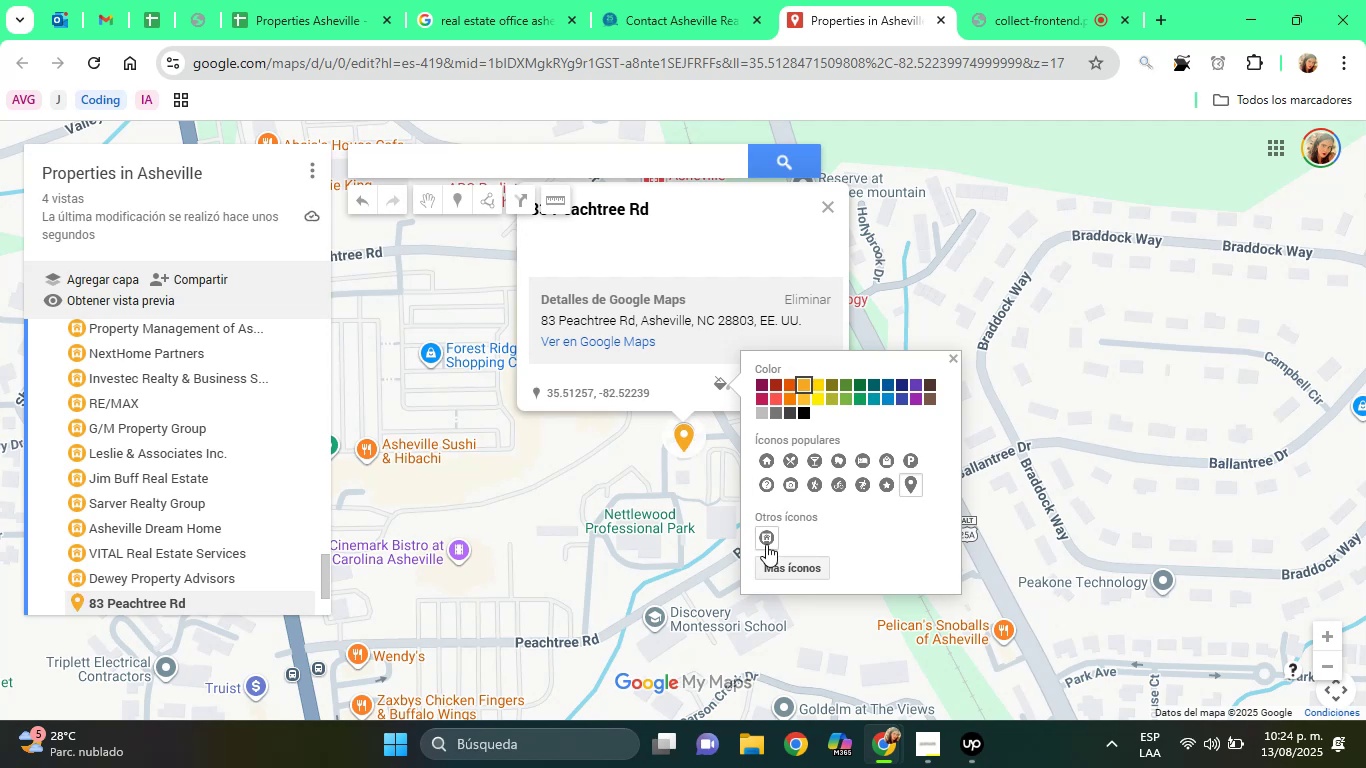 
left_click([766, 544])
 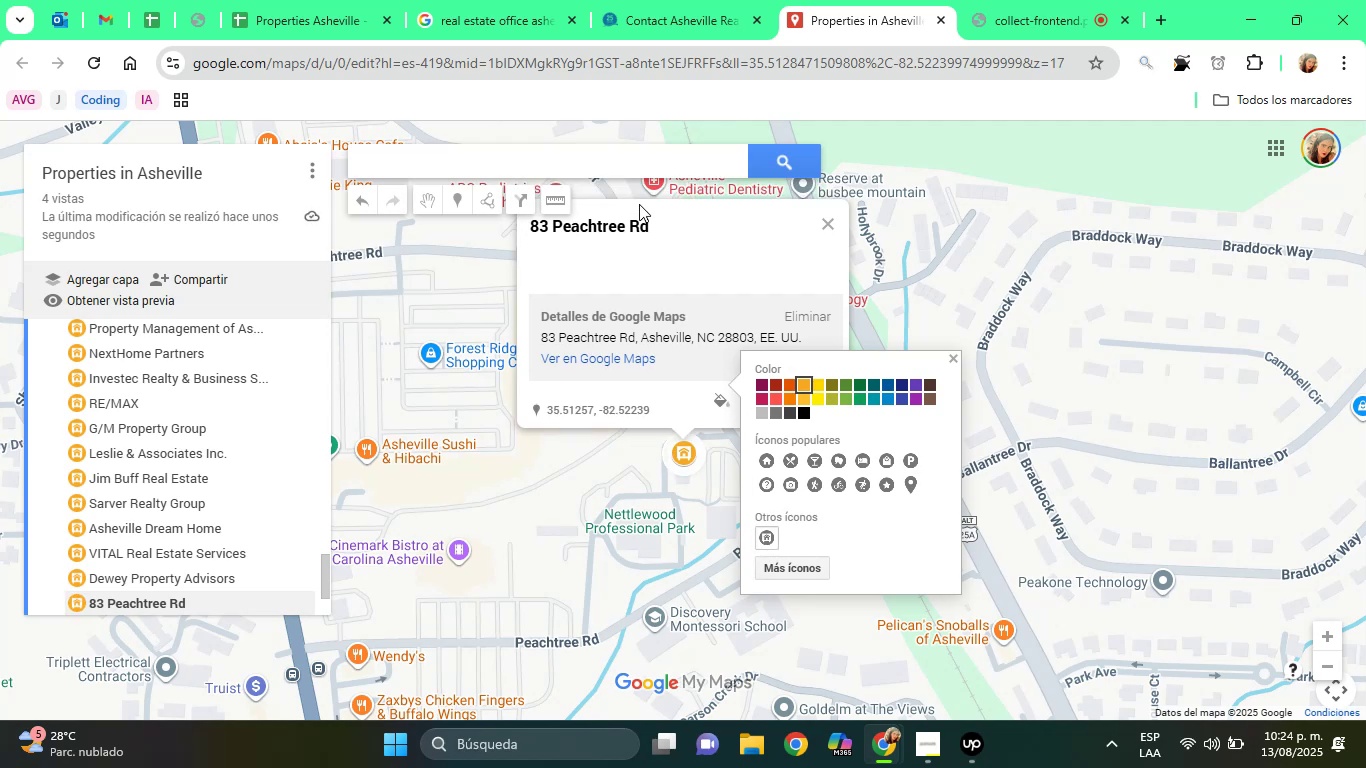 
left_click([639, 204])
 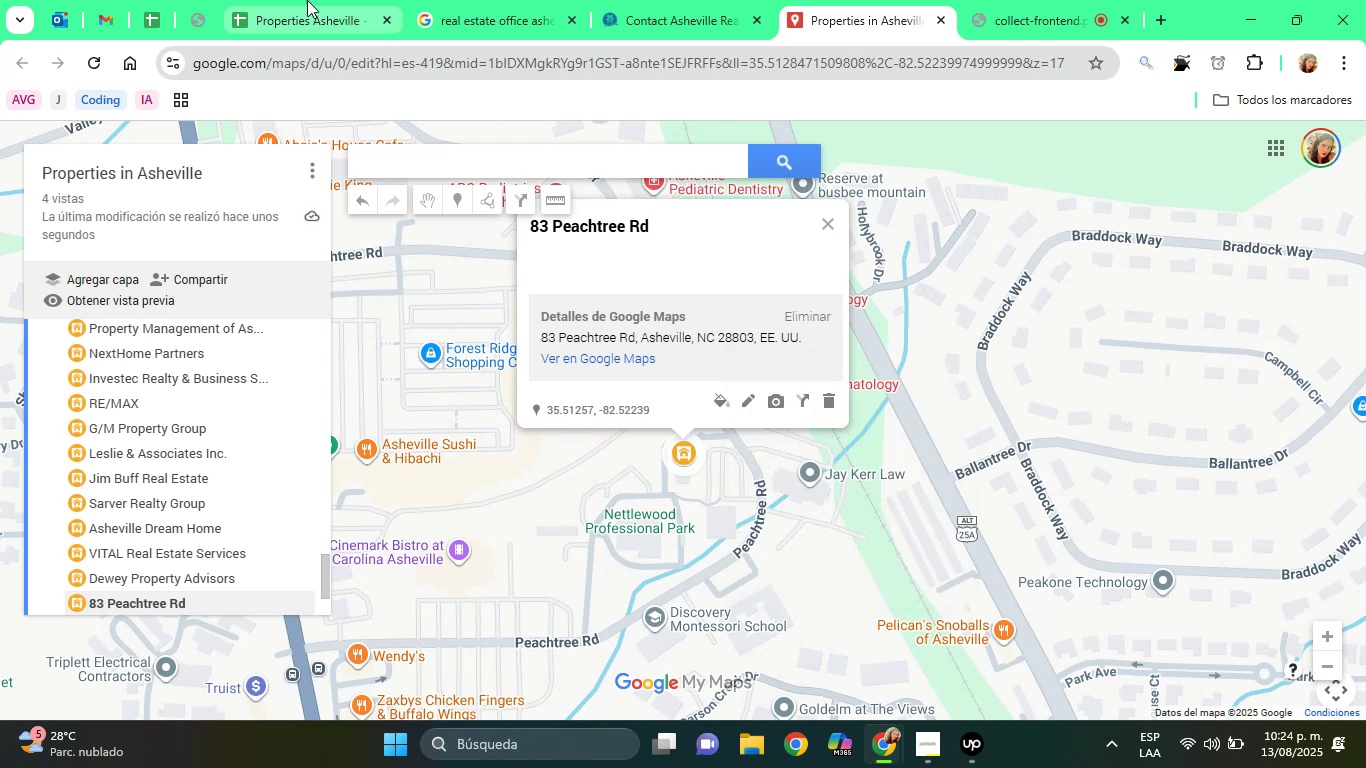 
left_click([307, 0])
 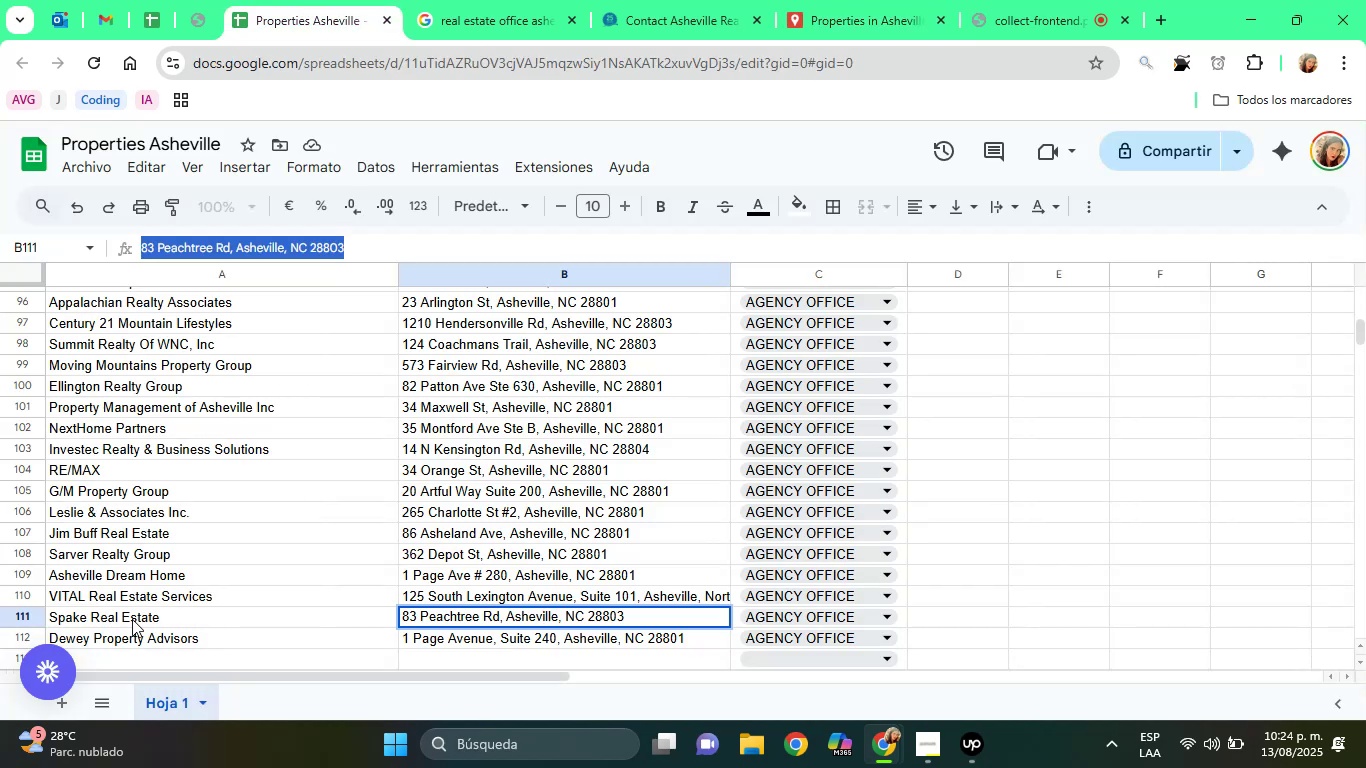 
left_click([132, 619])
 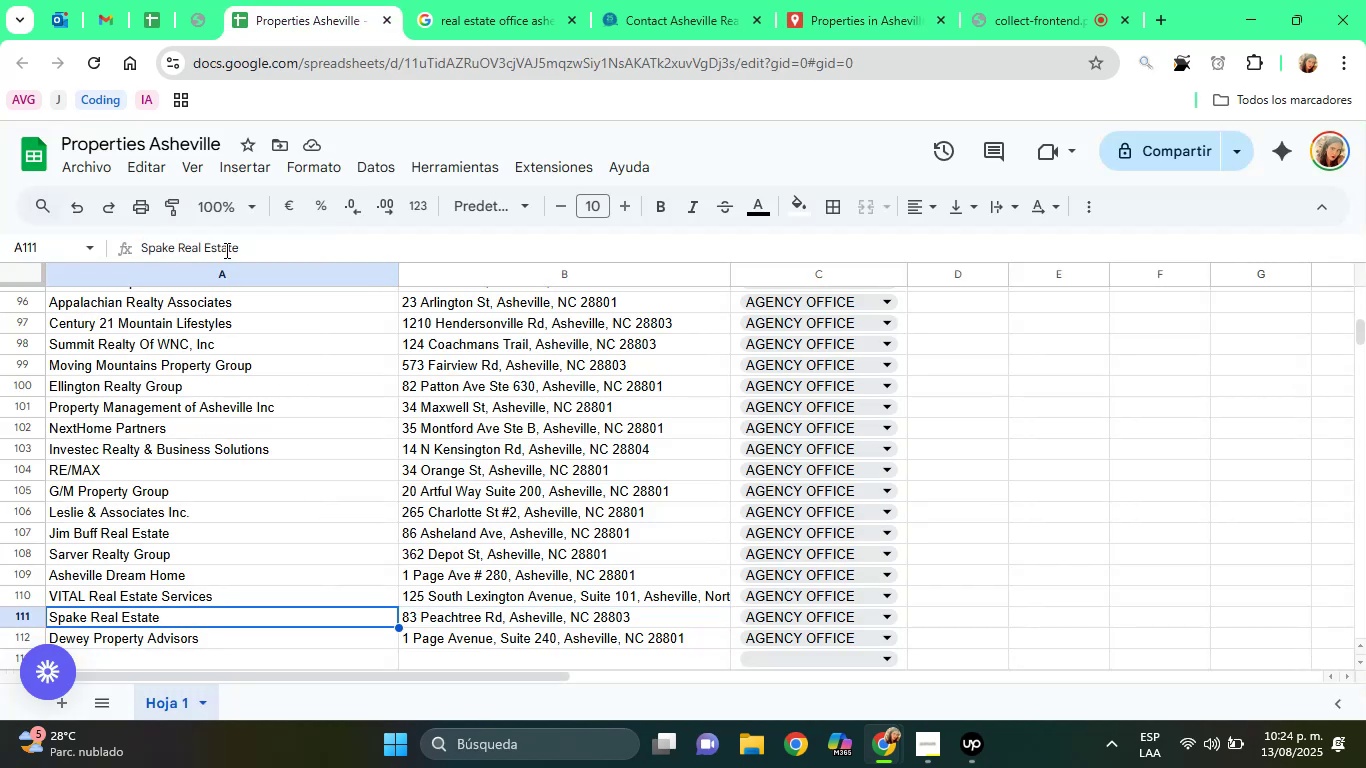 
double_click([225, 250])
 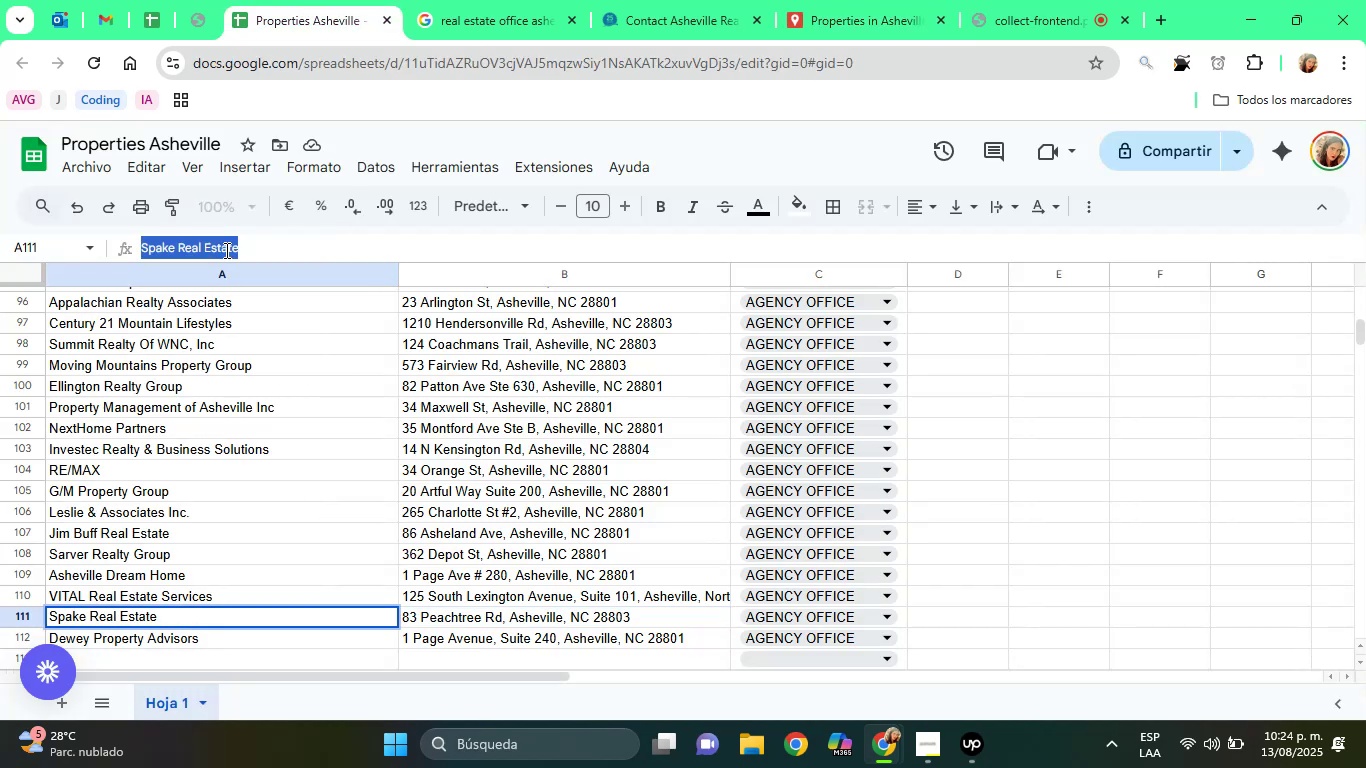 
triple_click([225, 250])
 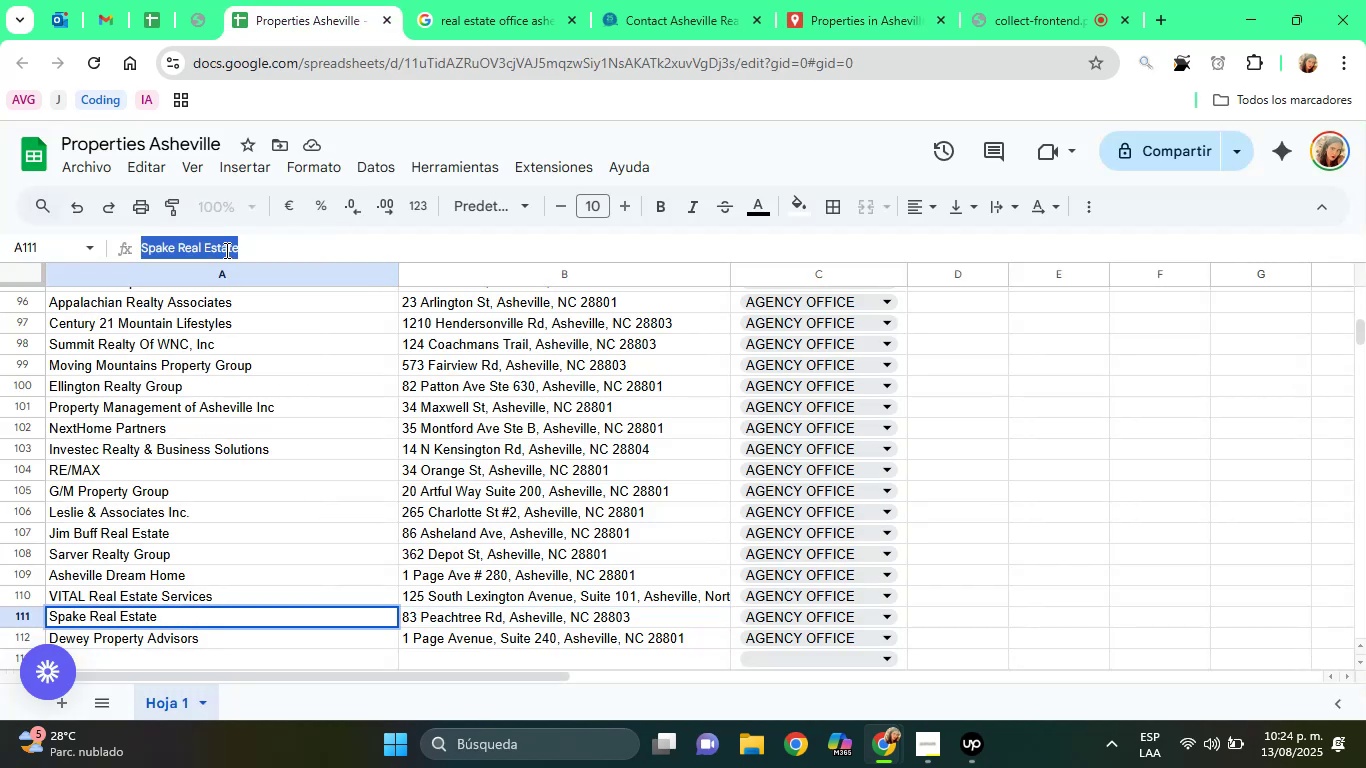 
right_click([225, 250])
 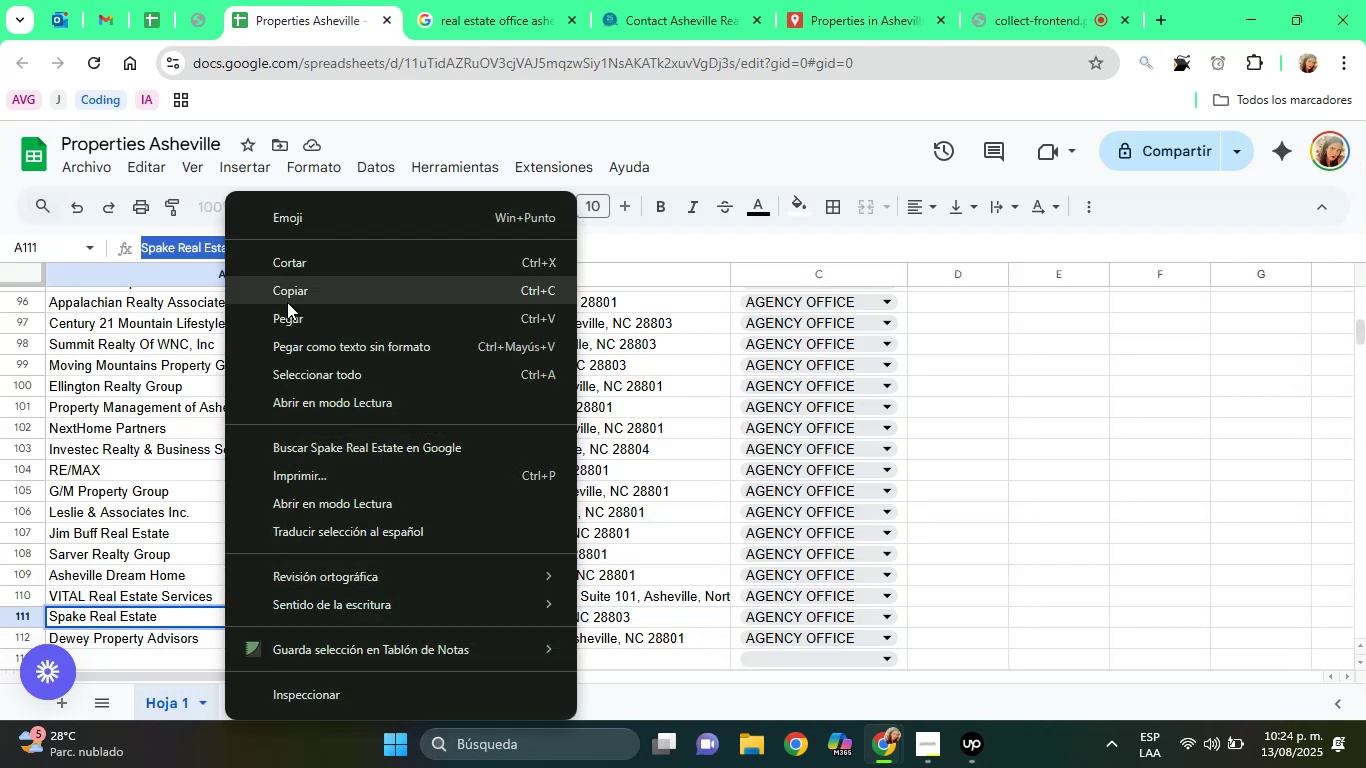 
left_click([287, 296])
 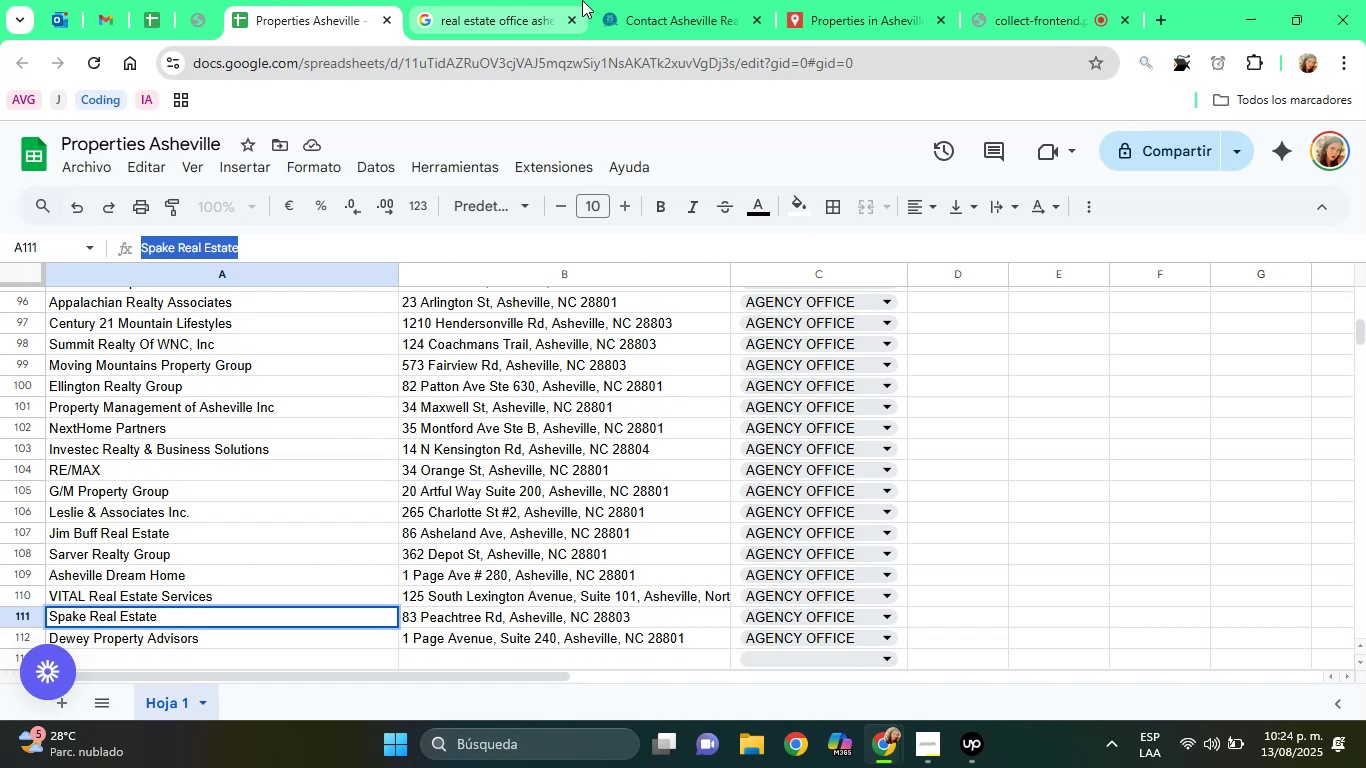 
left_click([582, 0])
 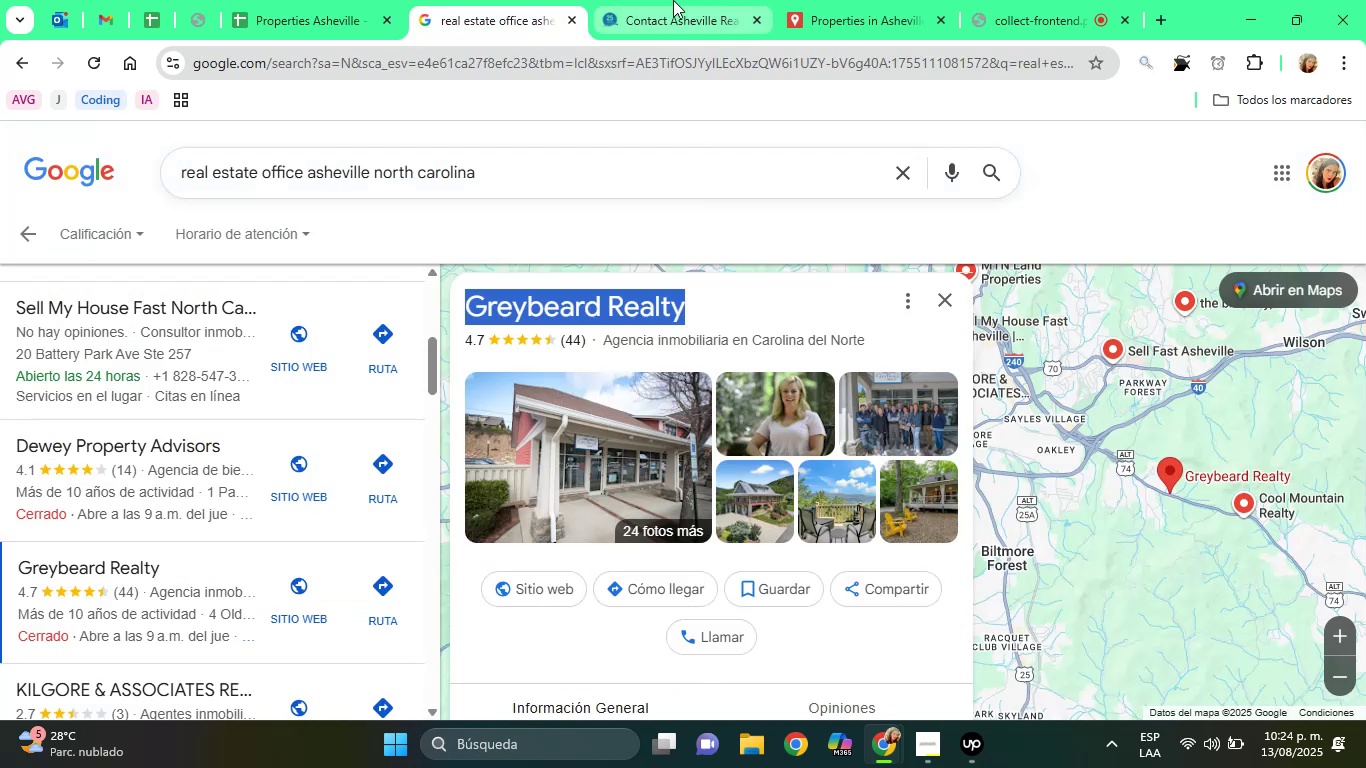 
left_click([673, 0])
 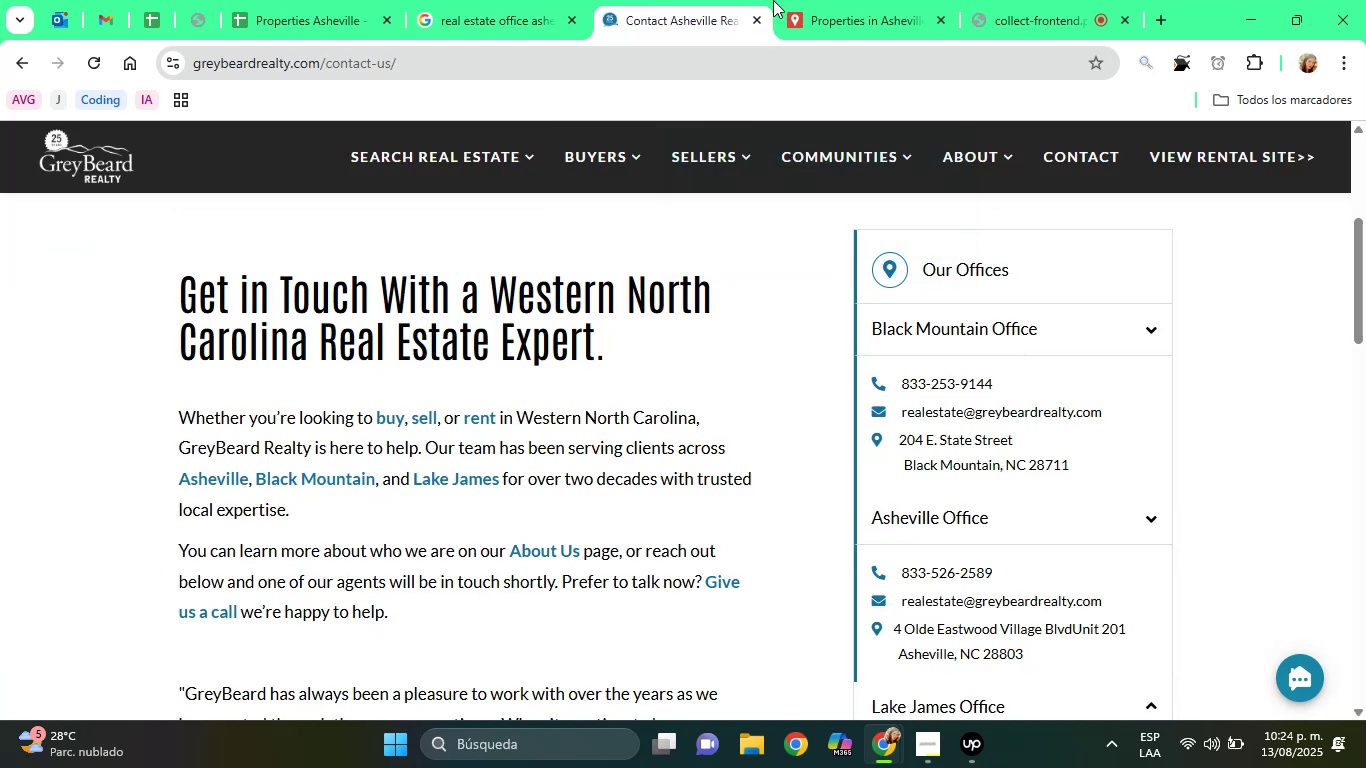 
left_click([773, 0])
 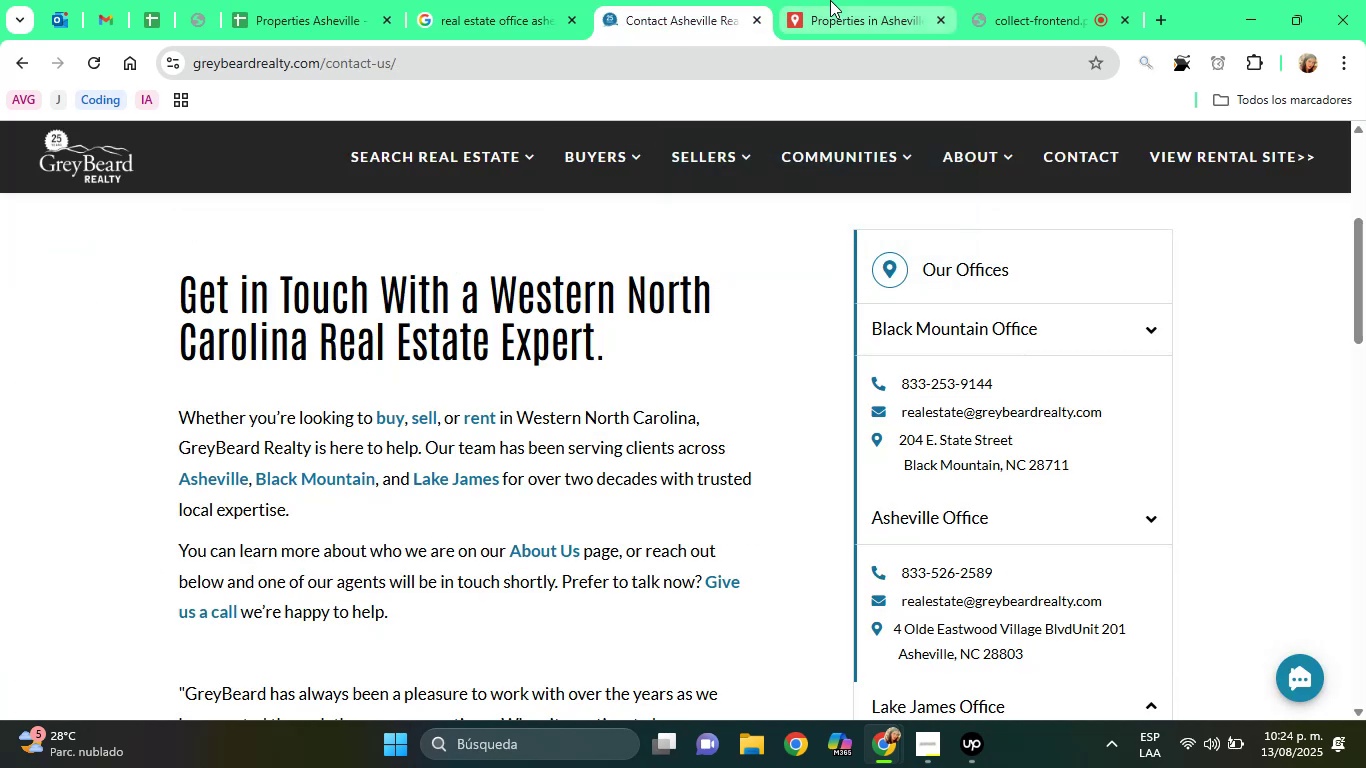 
left_click([830, 0])
 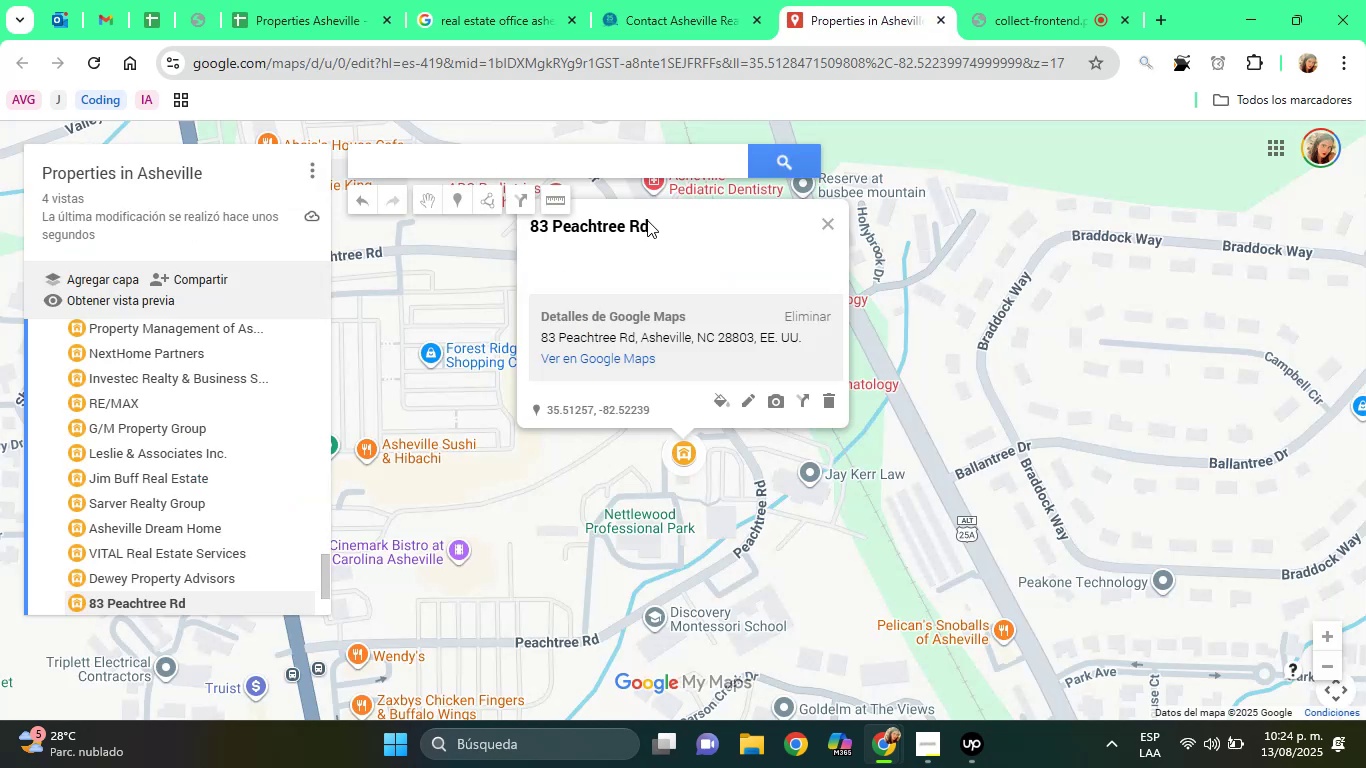 
left_click([647, 220])
 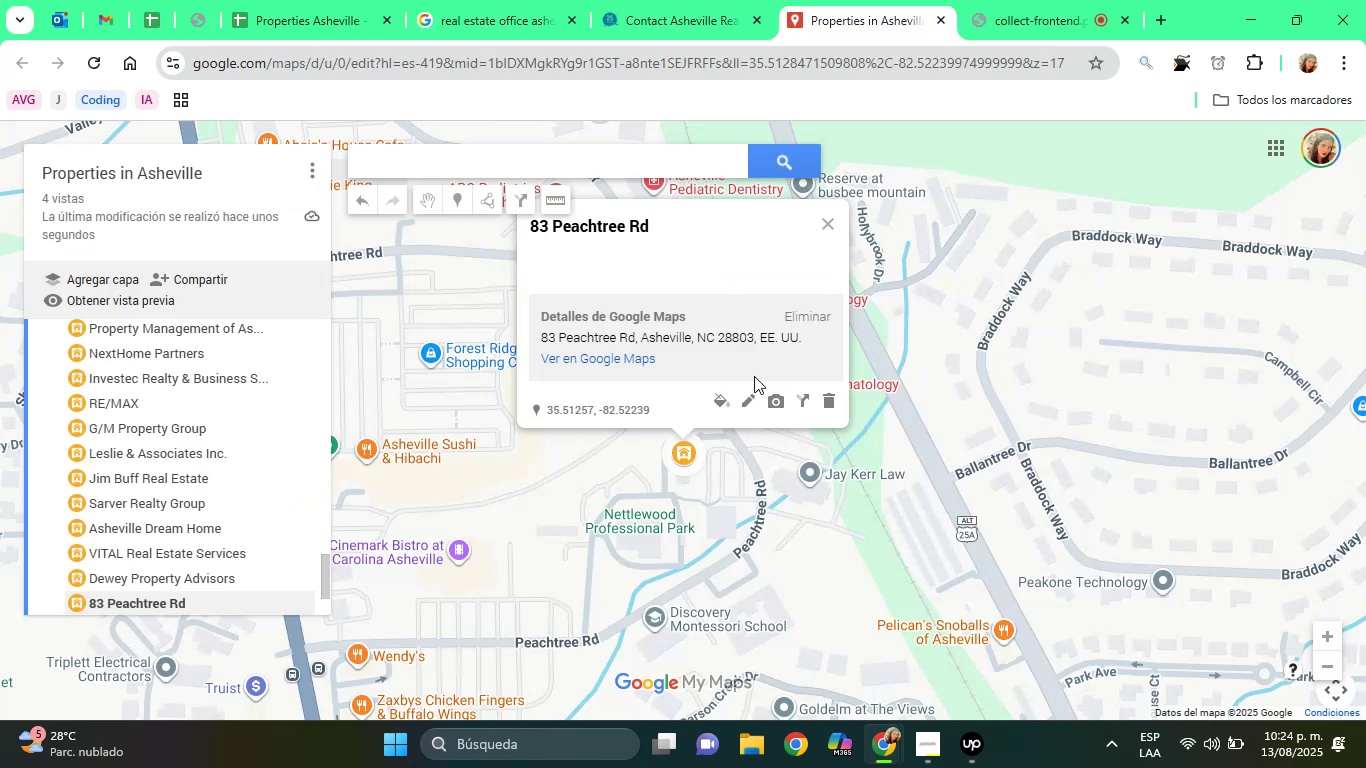 
left_click([752, 380])
 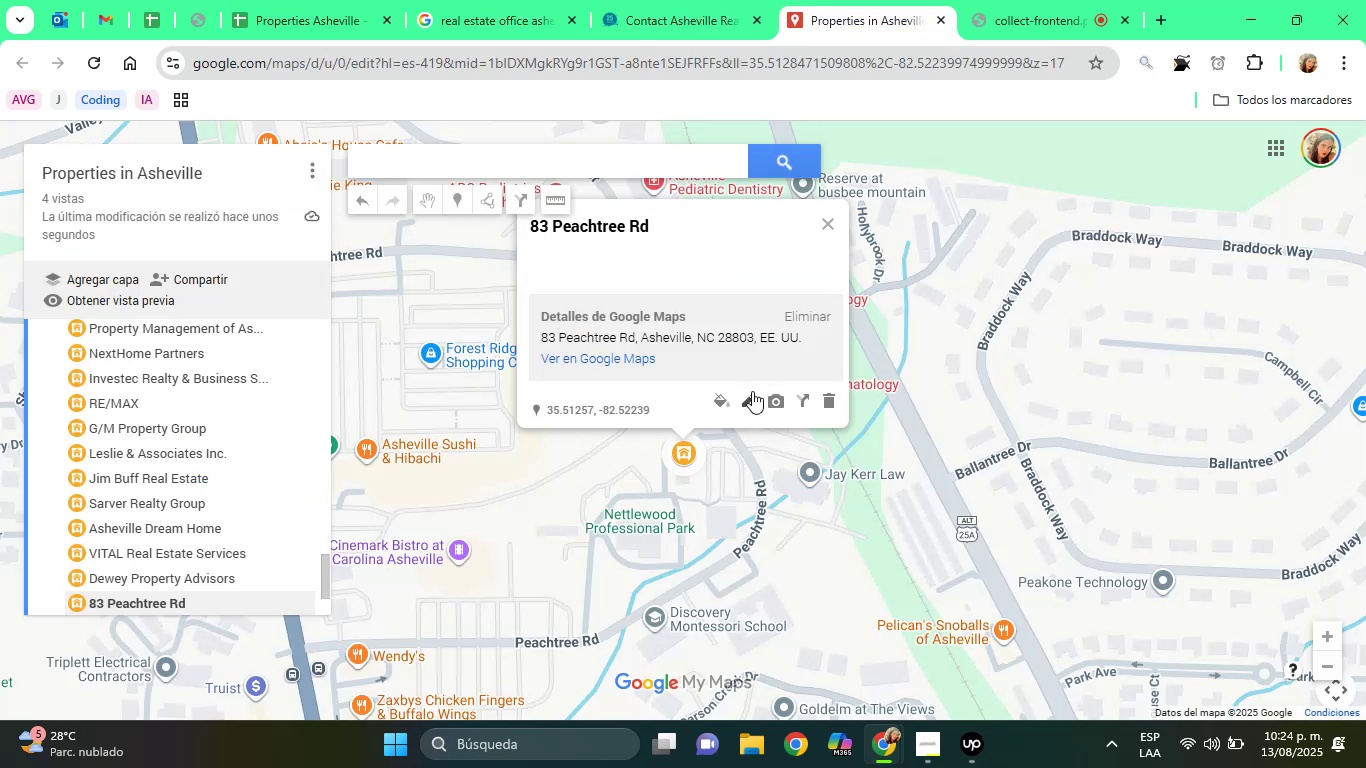 
left_click([752, 391])
 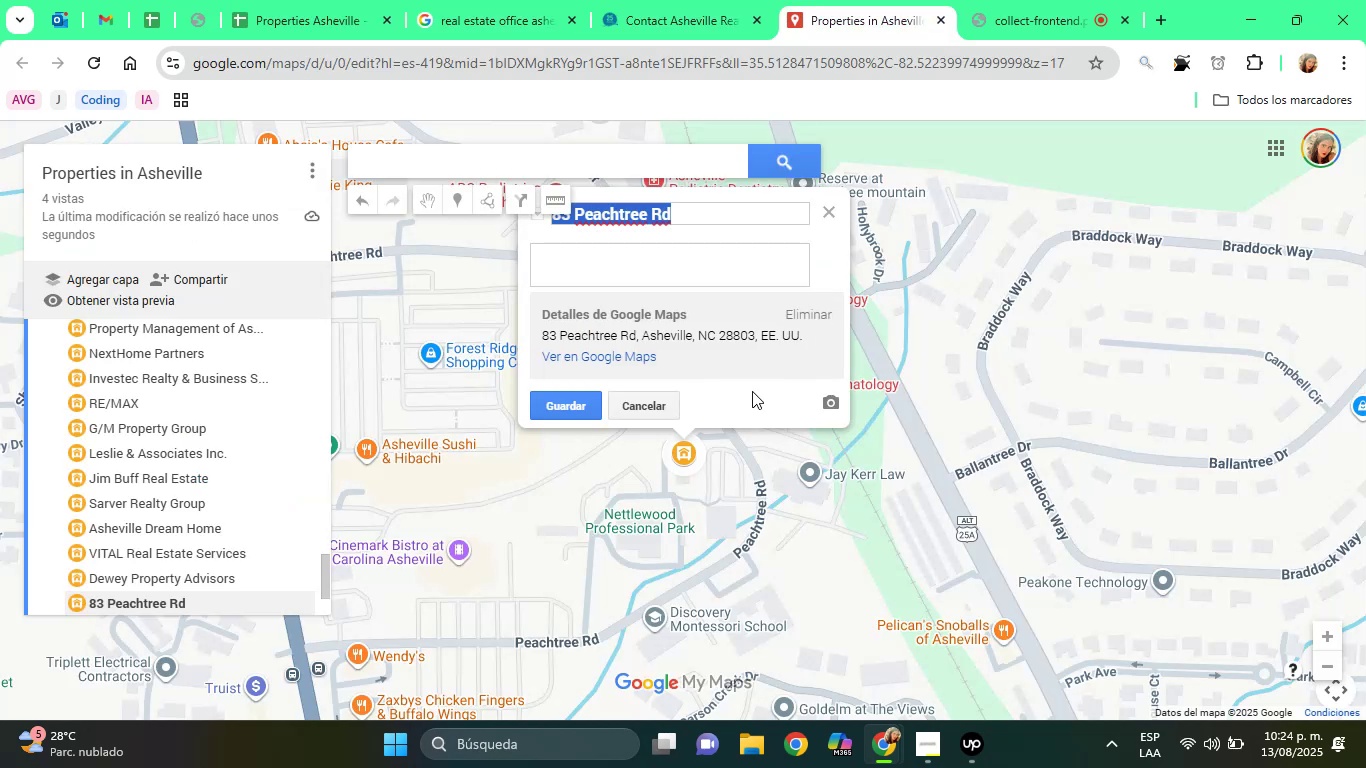 
key(Control+V)
 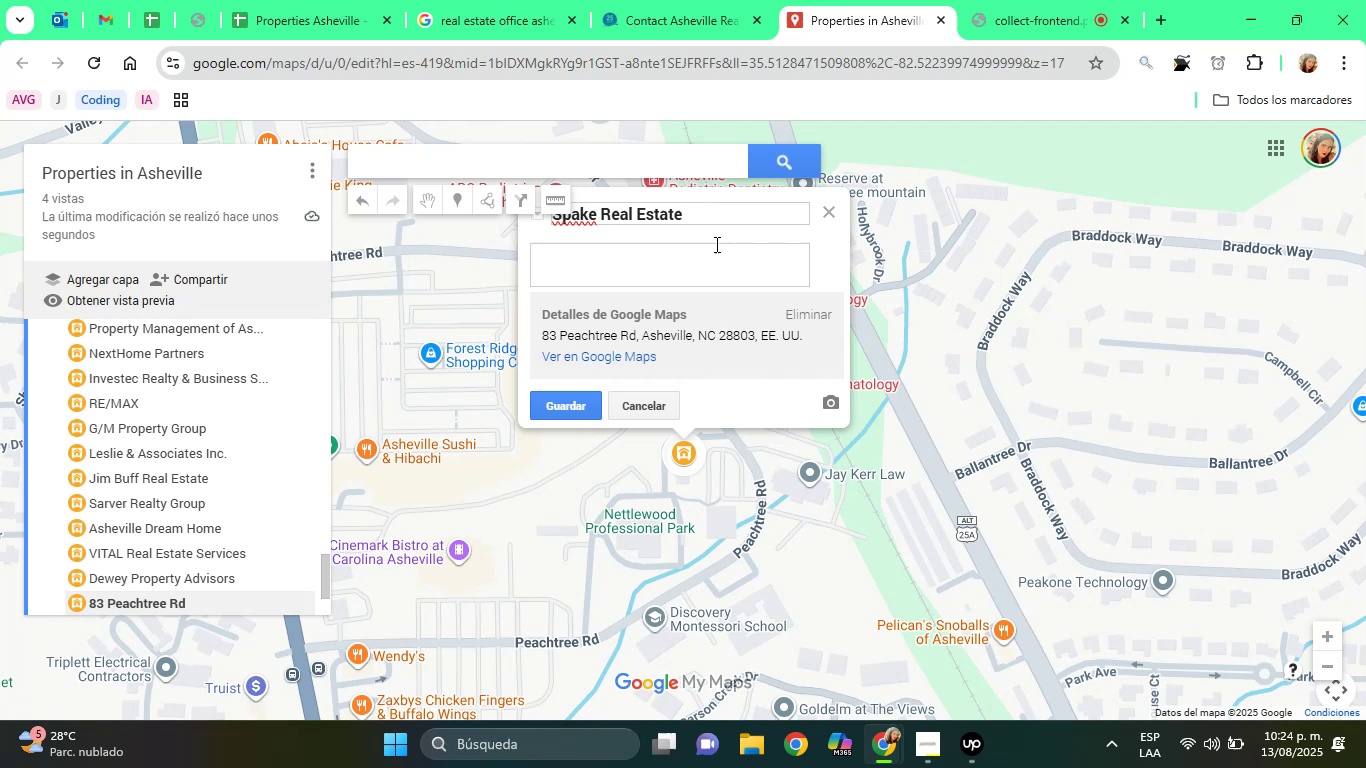 
left_click([715, 244])
 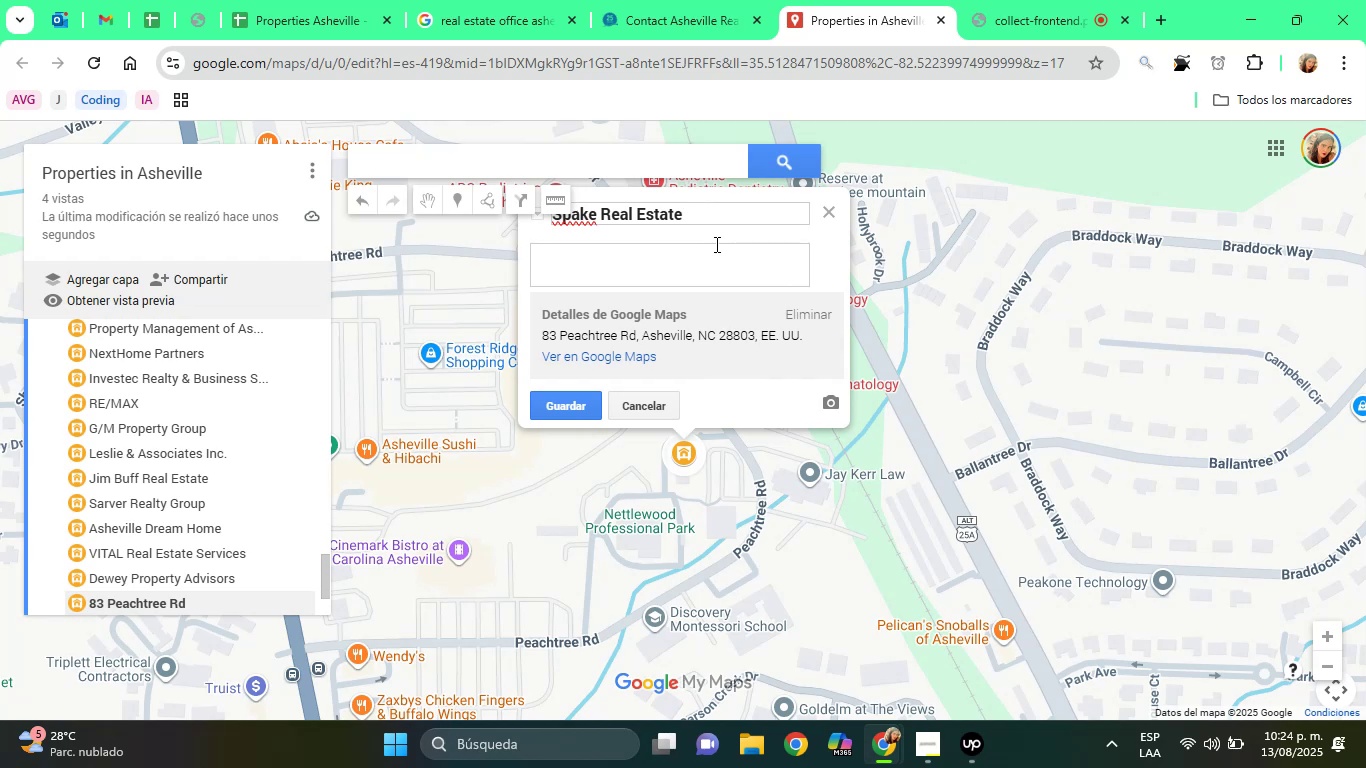 
type(Agency Office)
 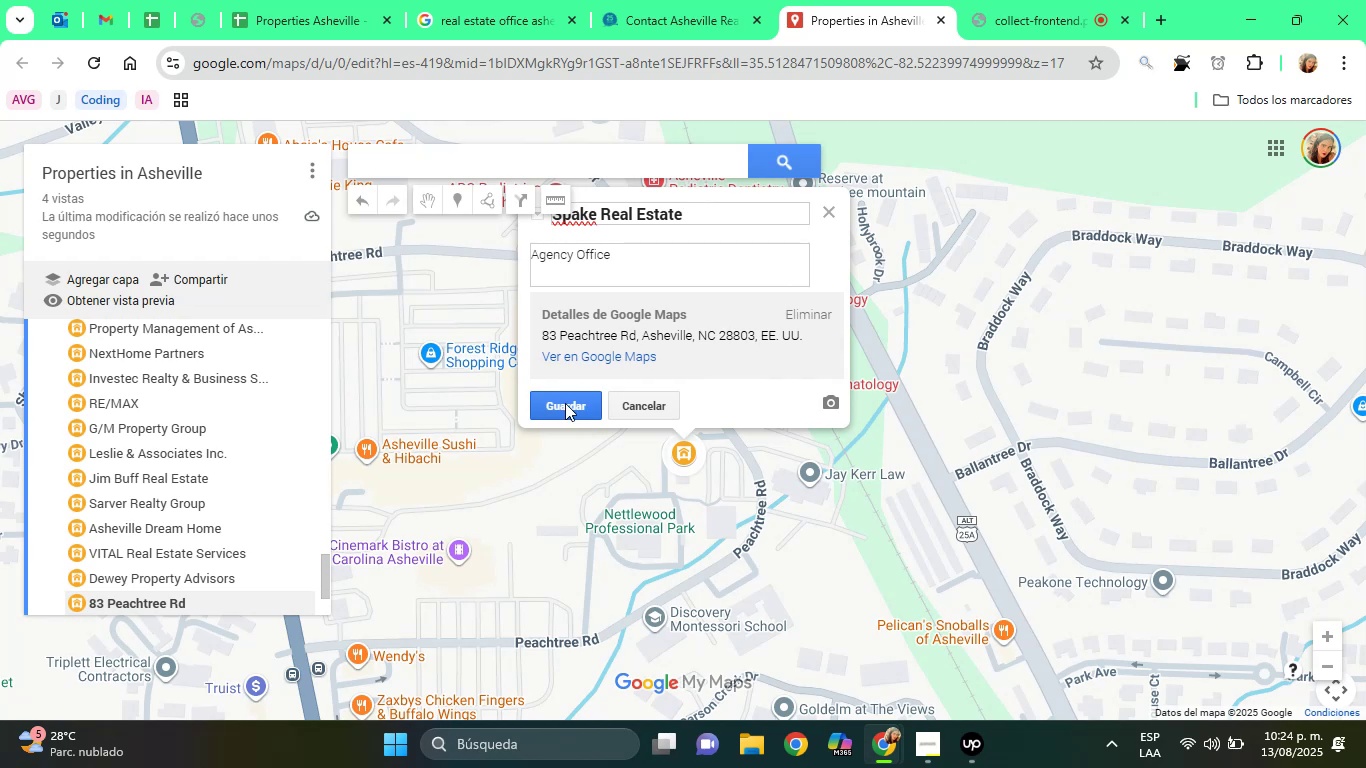 
left_click([564, 405])
 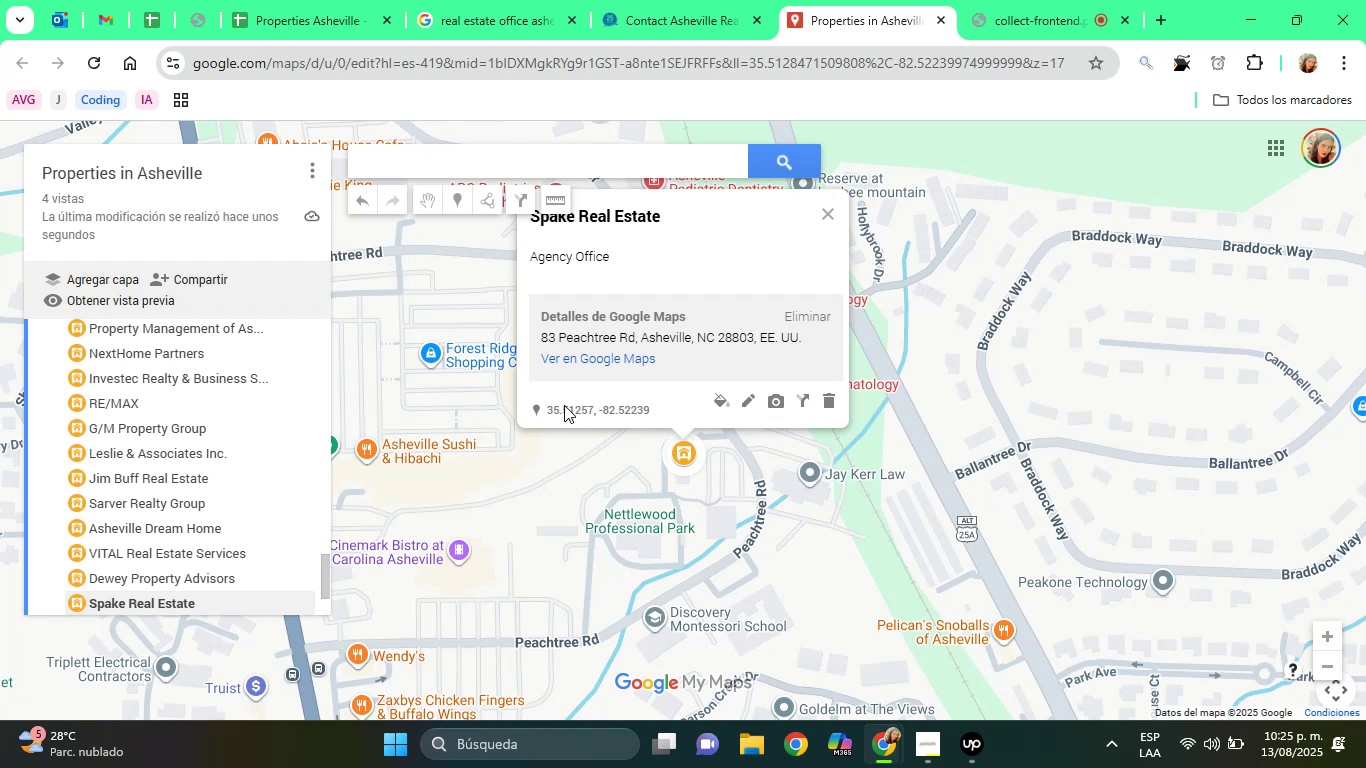 
wait(51.96)
 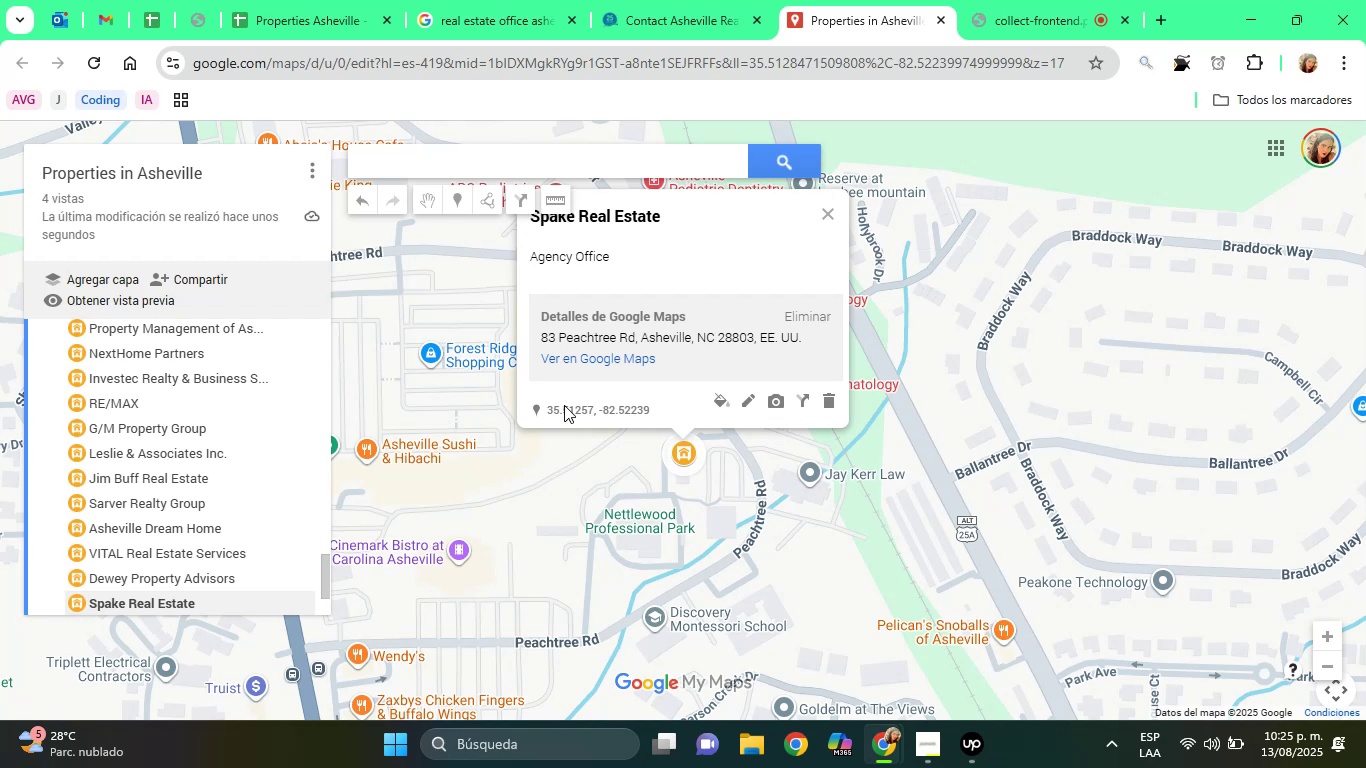 
left_click([618, 576])
 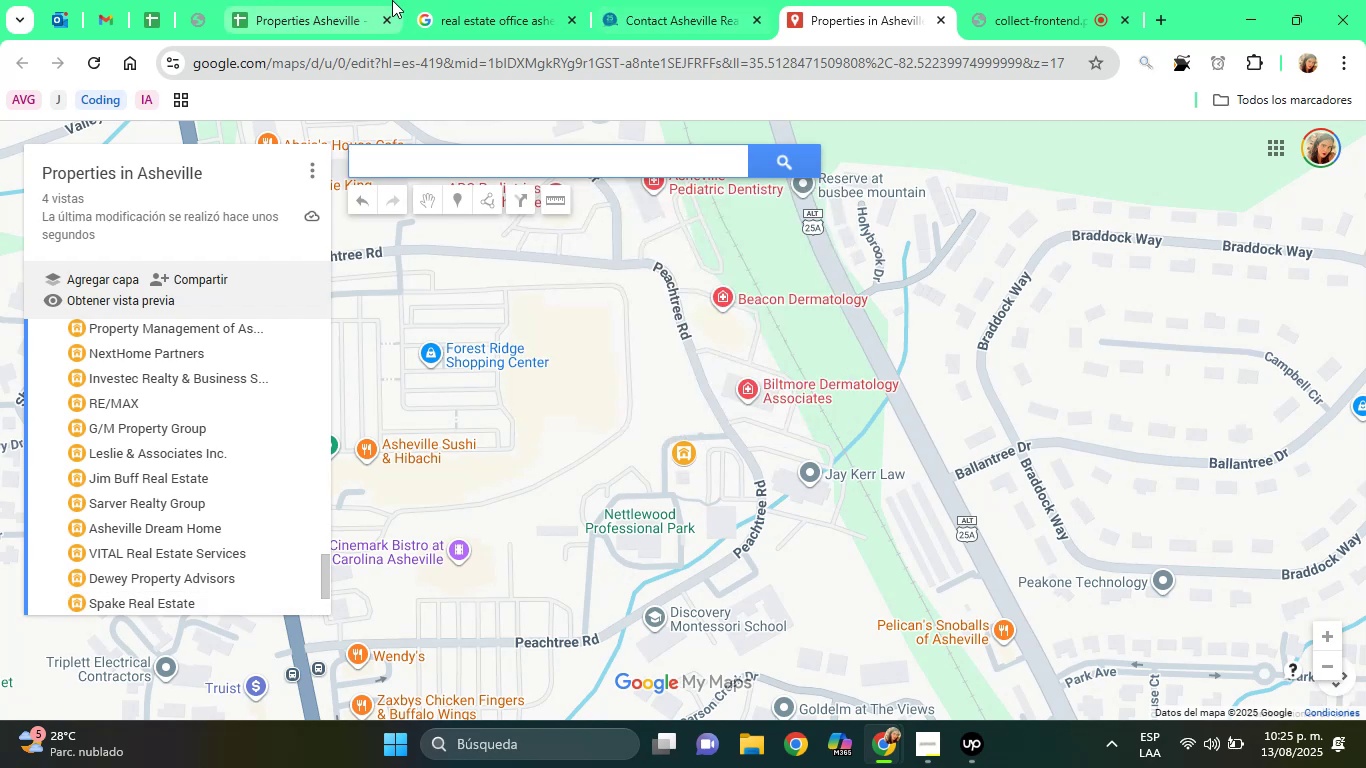 
left_click([392, 0])
 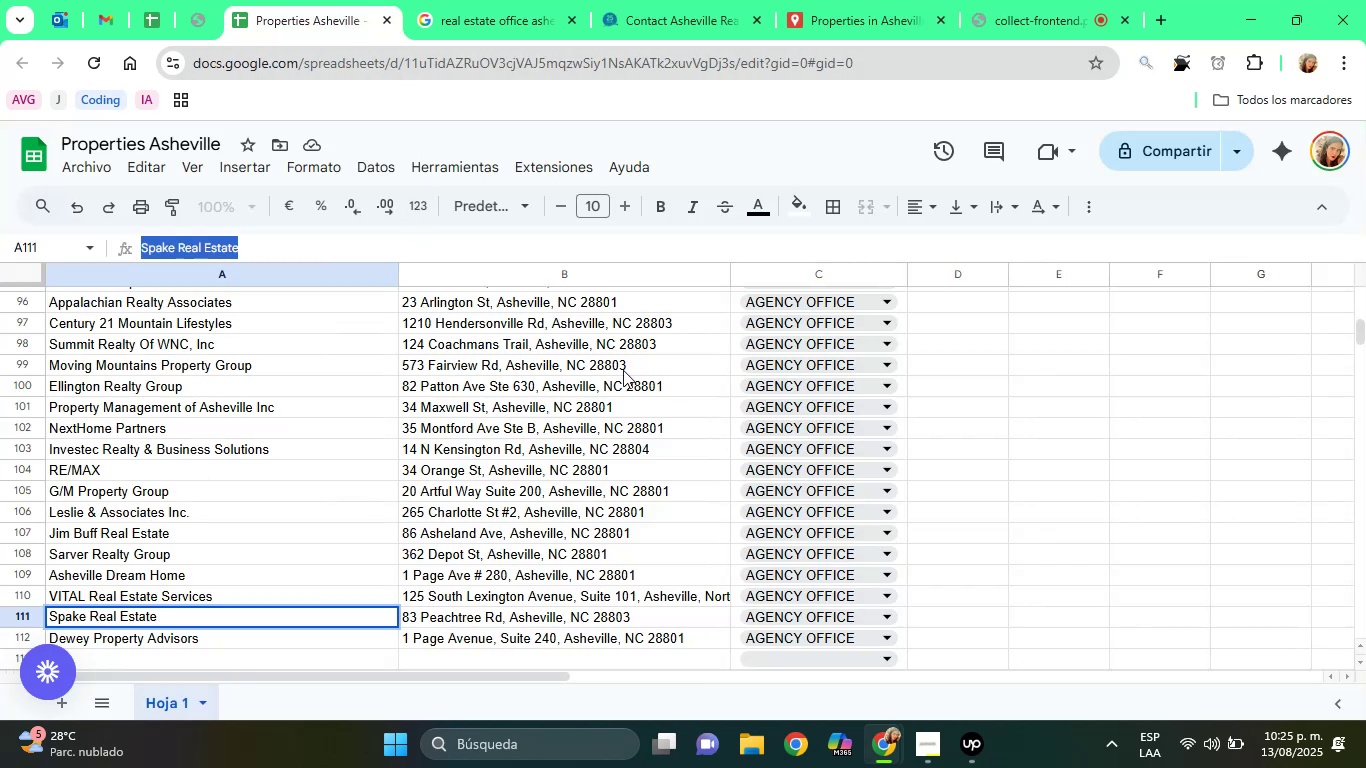 
left_click([618, 0])
 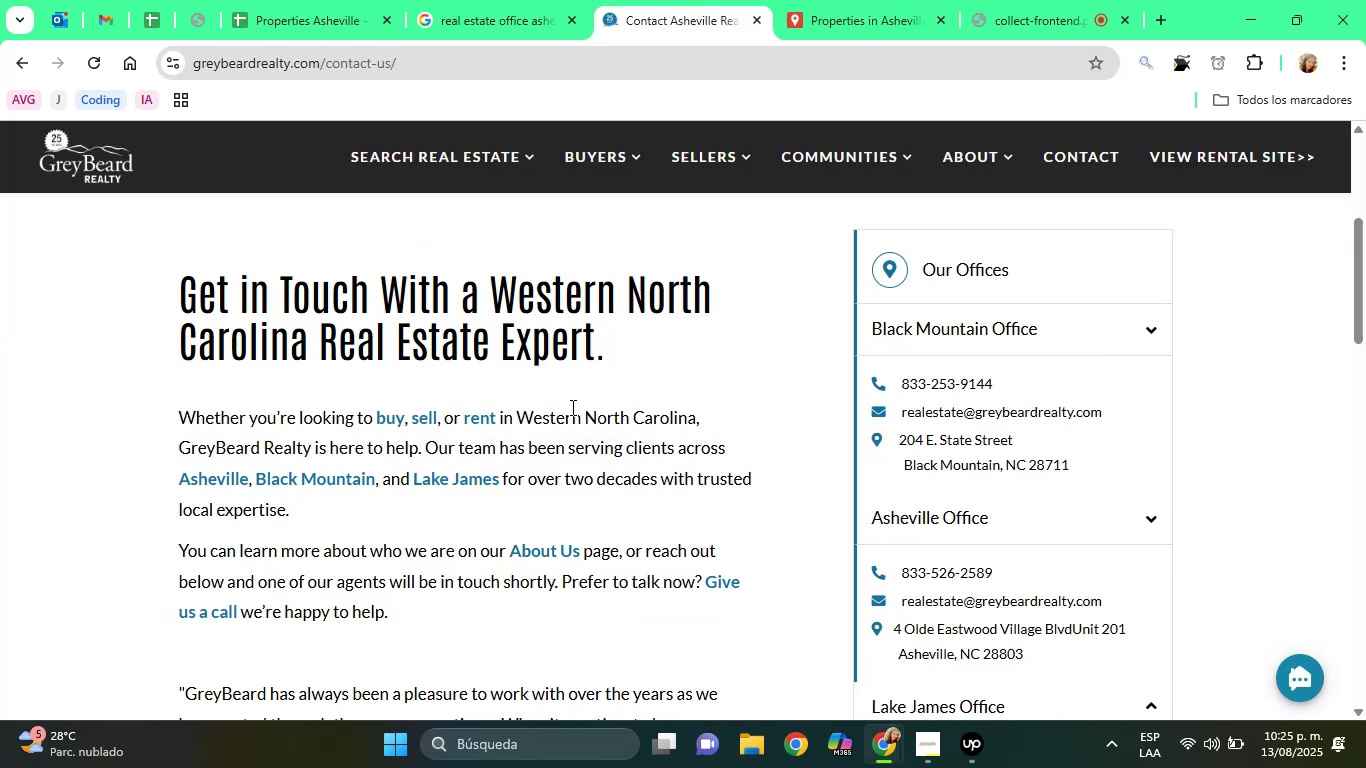 
wait(5.76)
 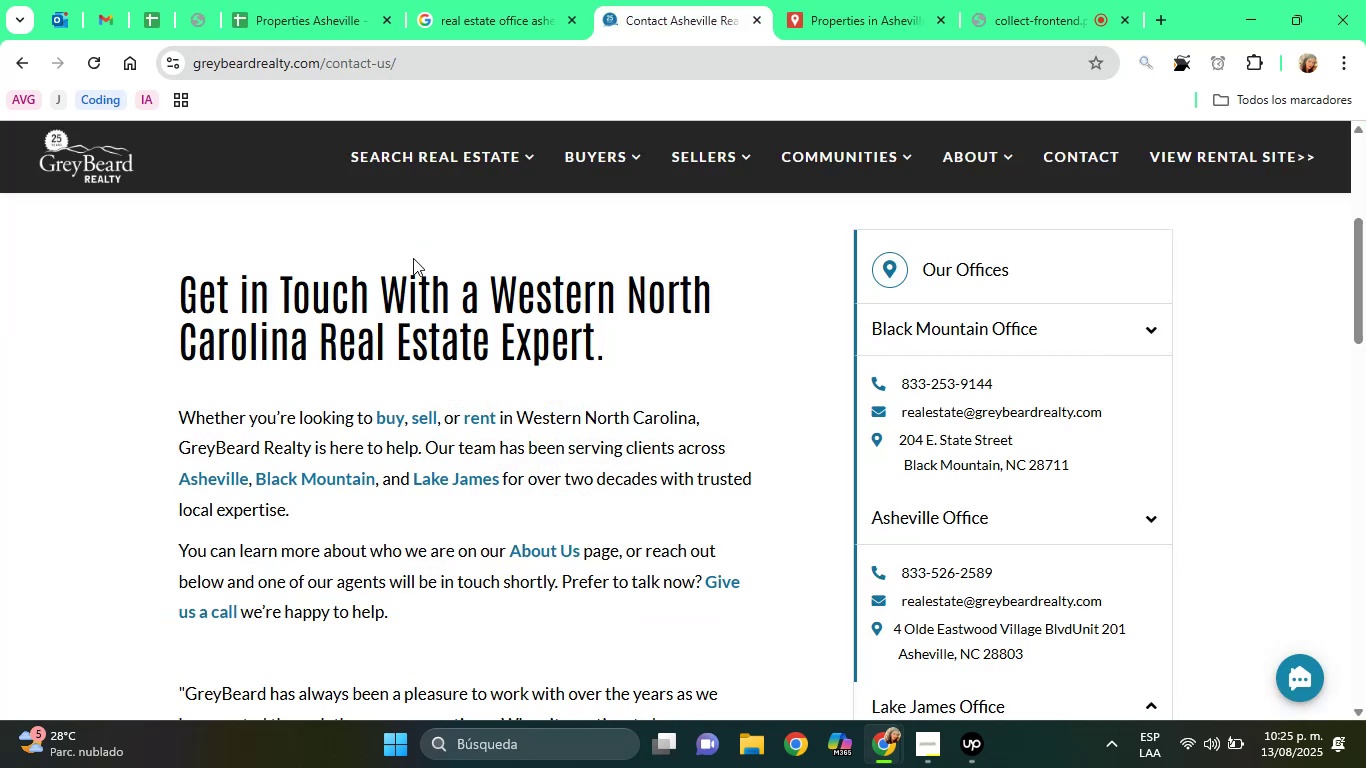 
left_click_drag(start_coordinate=[175, 447], to_coordinate=[315, 453])
 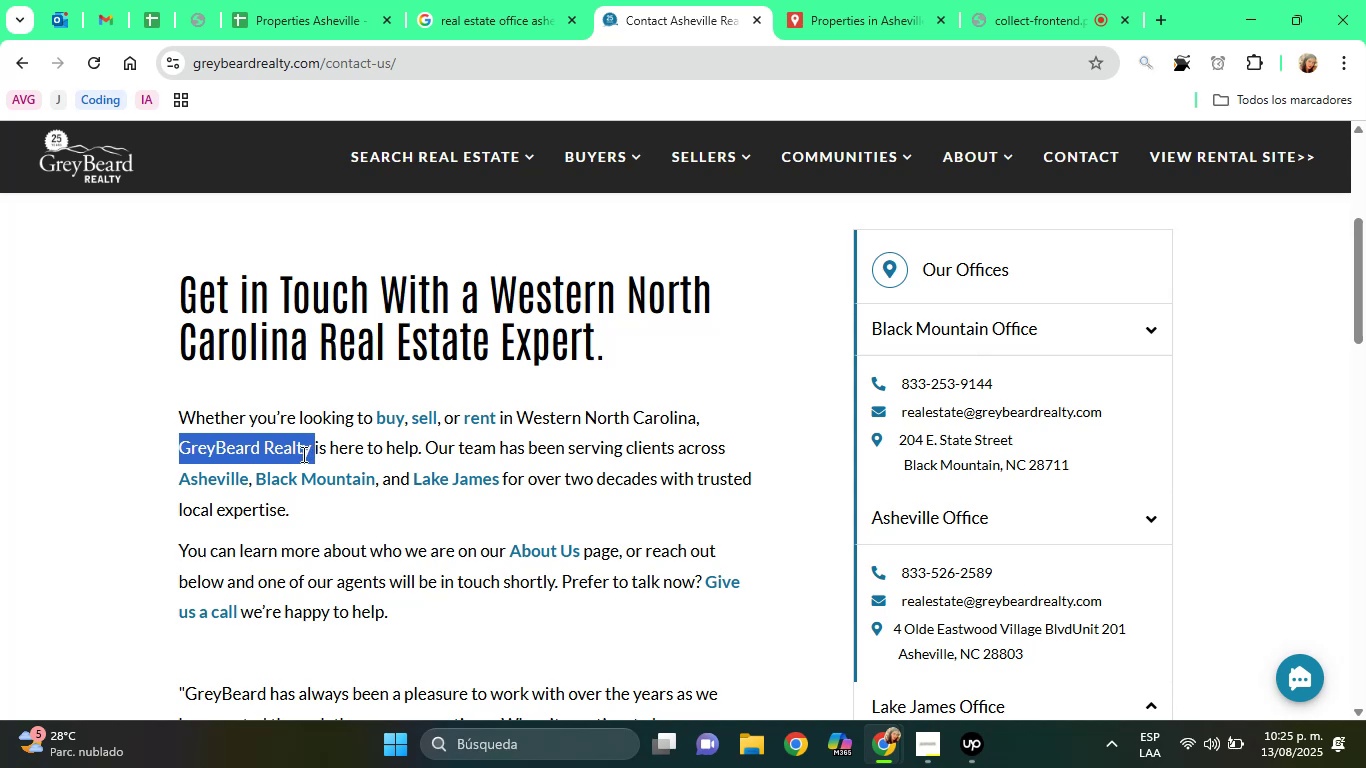 
right_click([302, 454])
 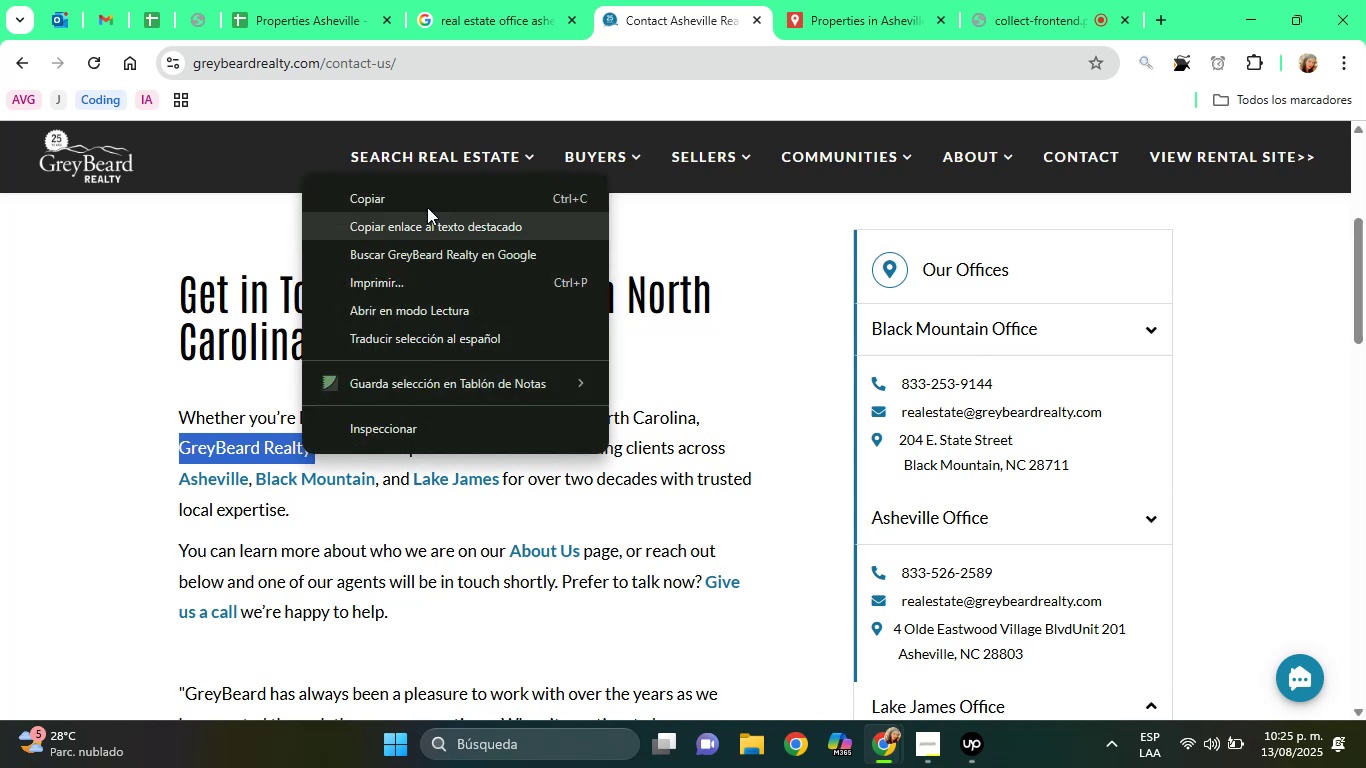 
left_click([418, 195])
 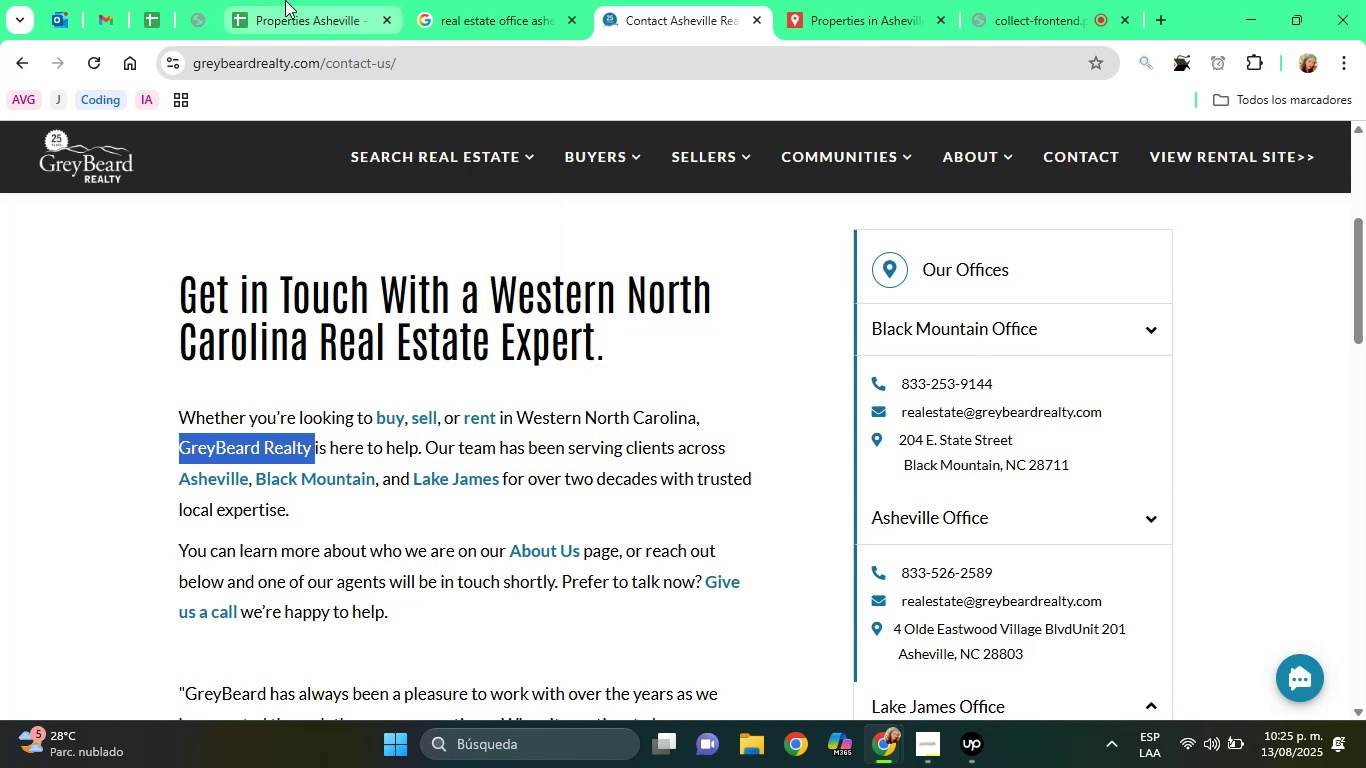 
left_click([285, 0])
 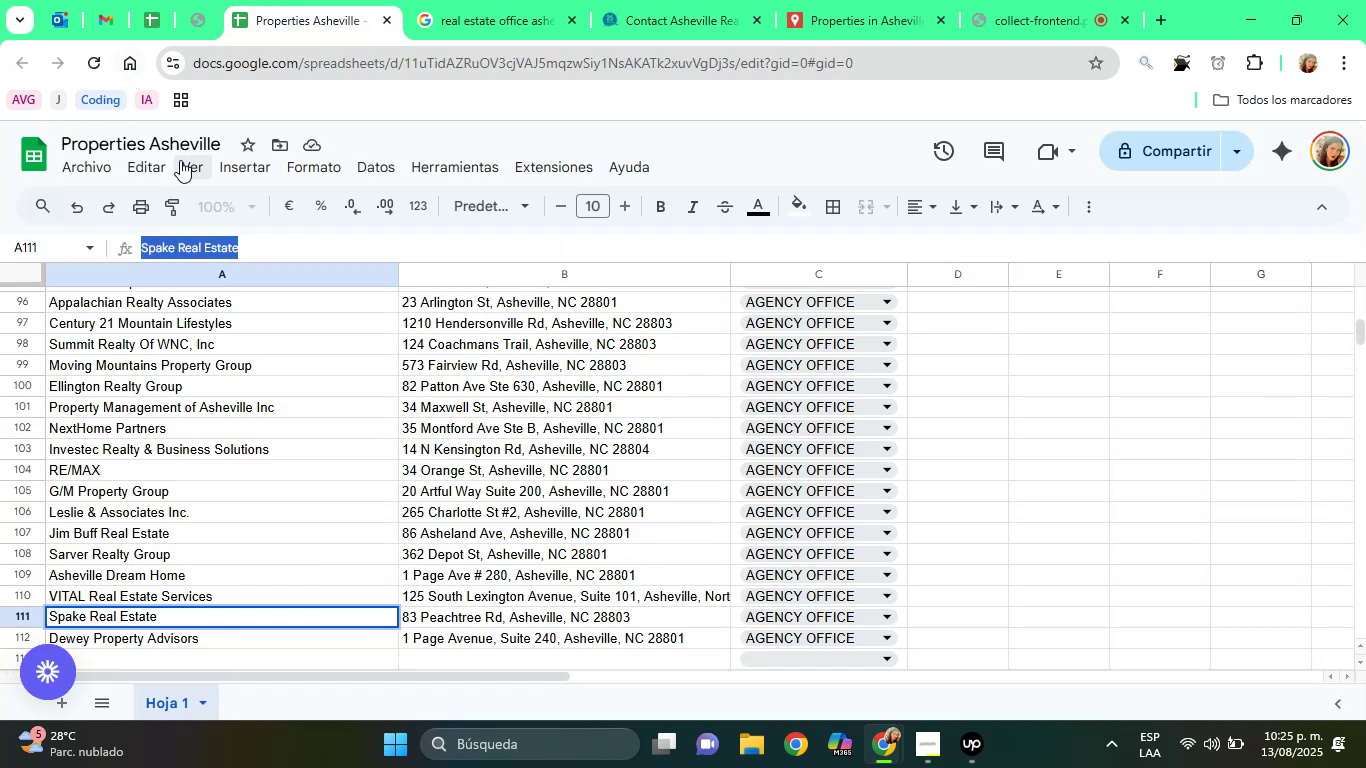 
key(ArrowDown)
 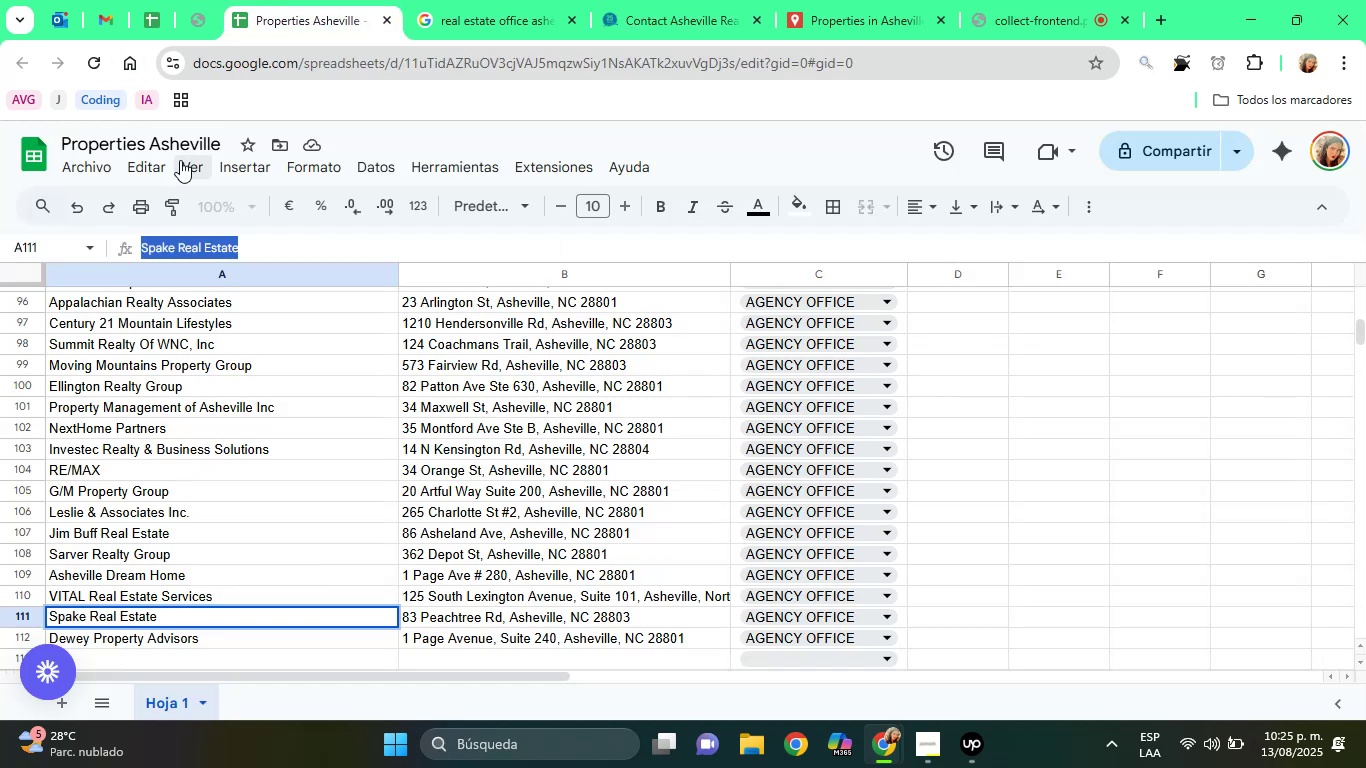 
key(ArrowDown)
 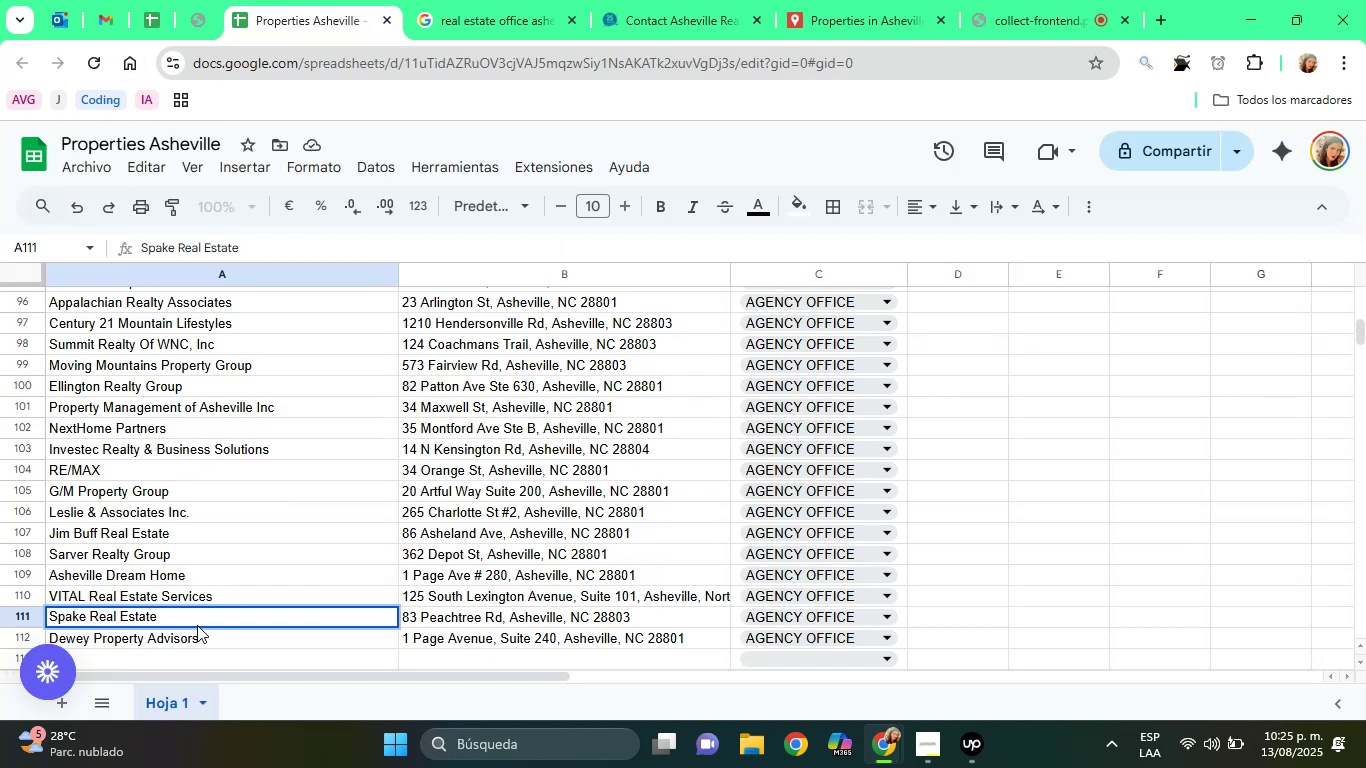 
left_click([188, 648])
 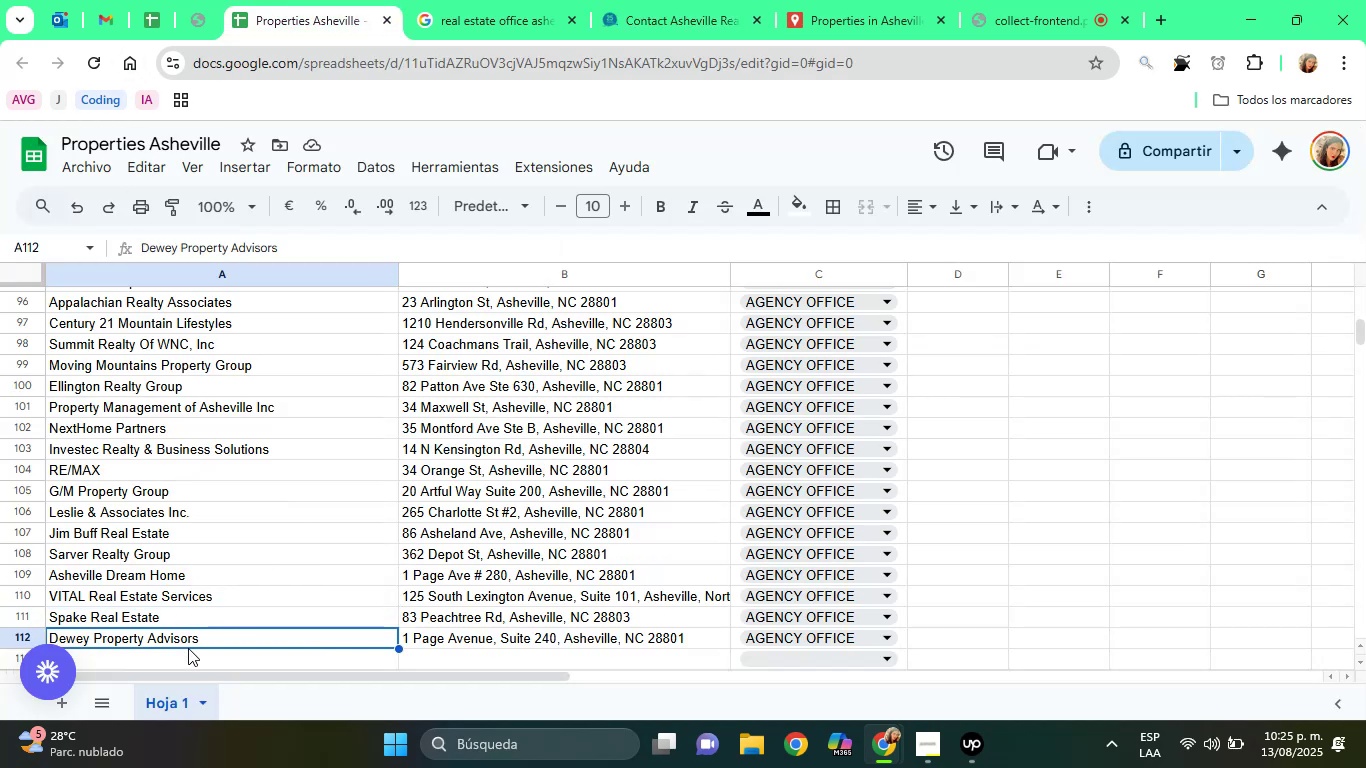 
key(ArrowDown)
 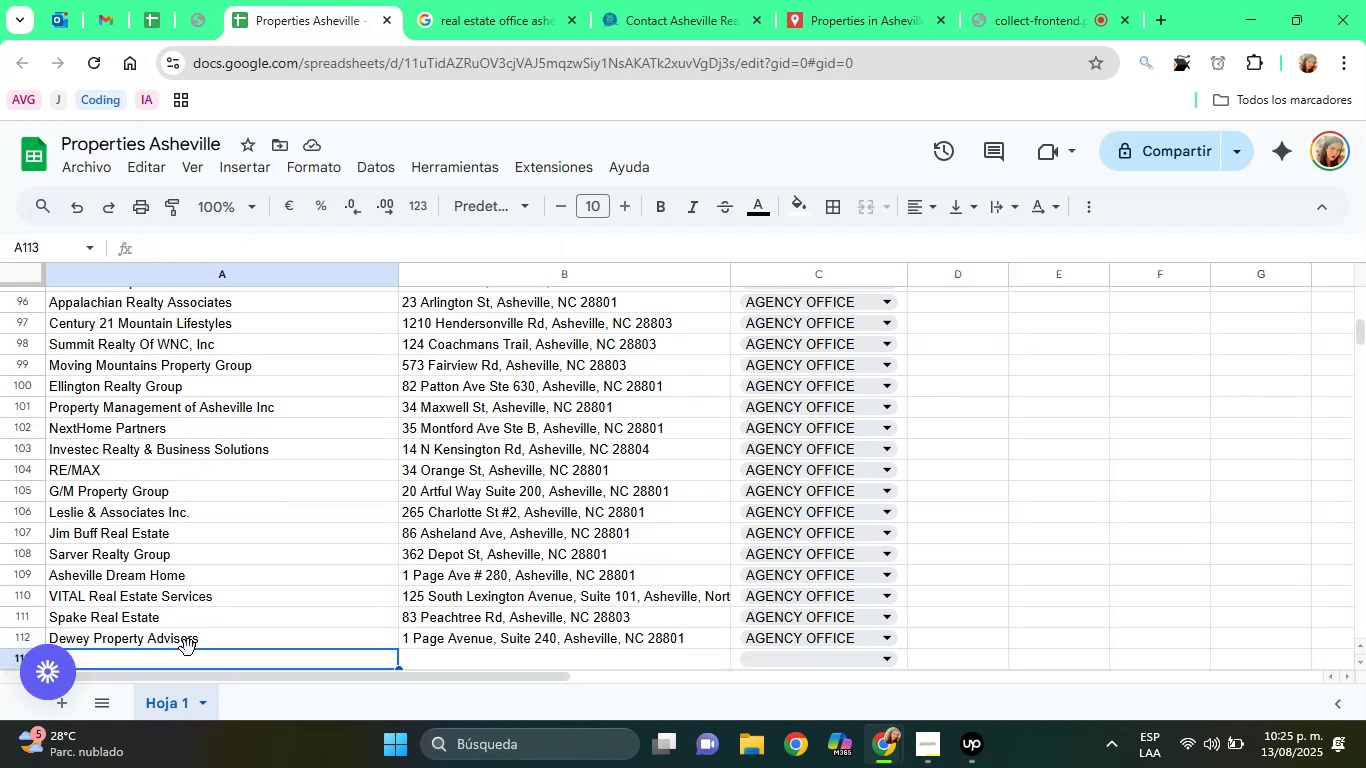 
key(ArrowDown)
 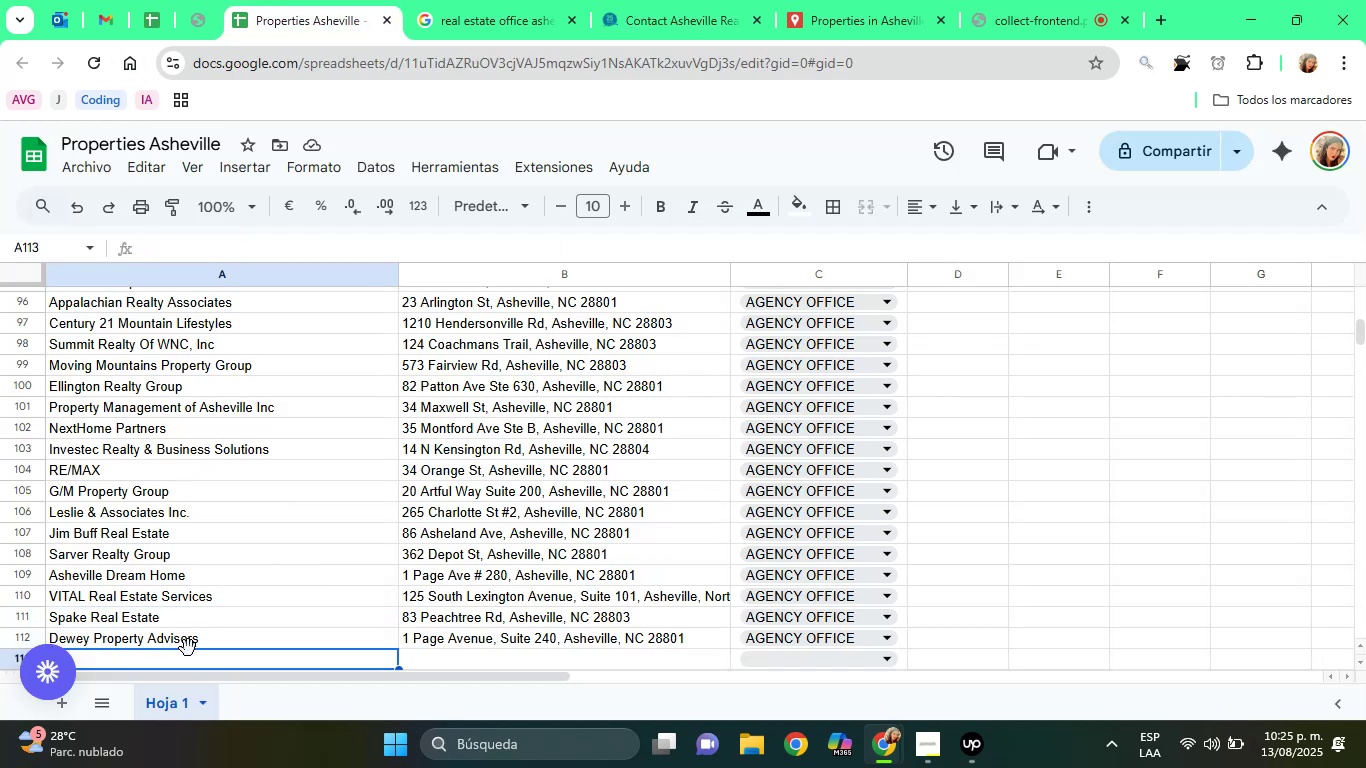 
key(ArrowDown)
 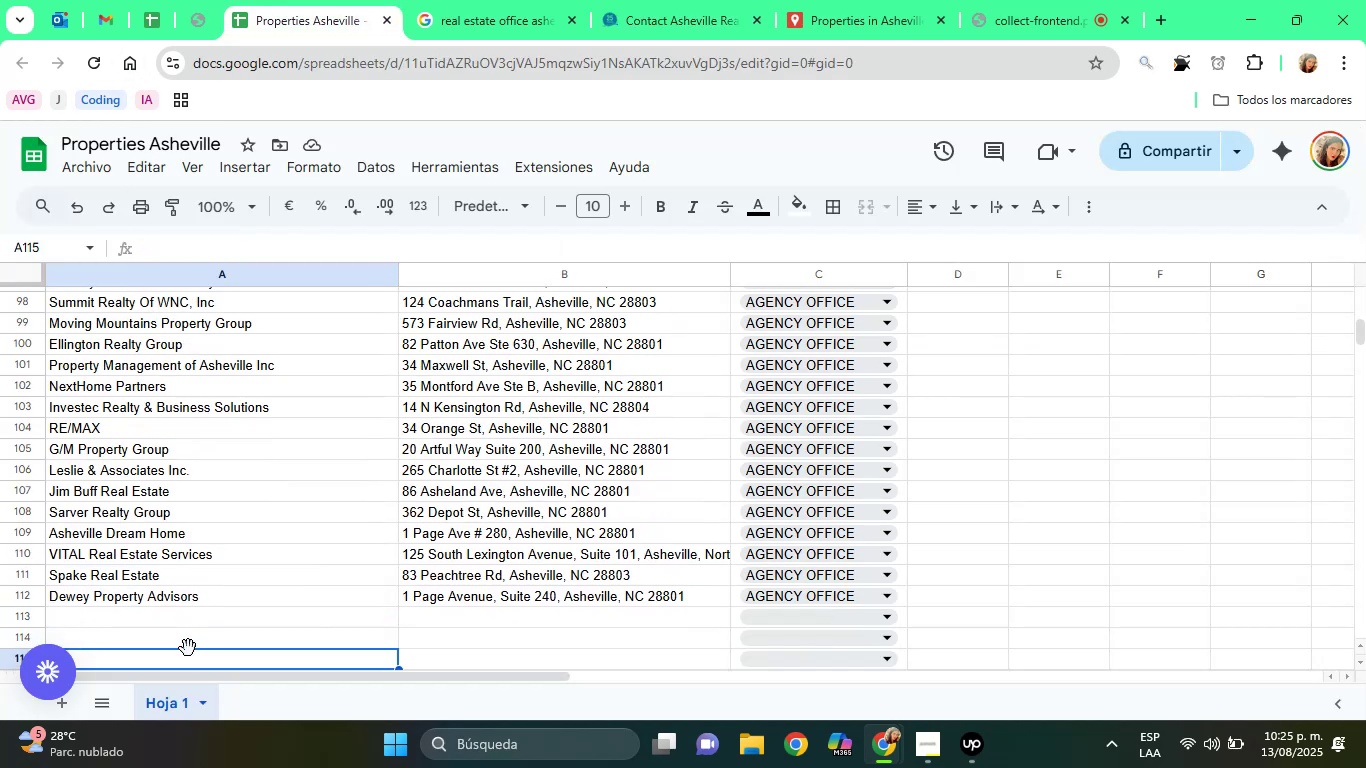 
key(ArrowUp)
 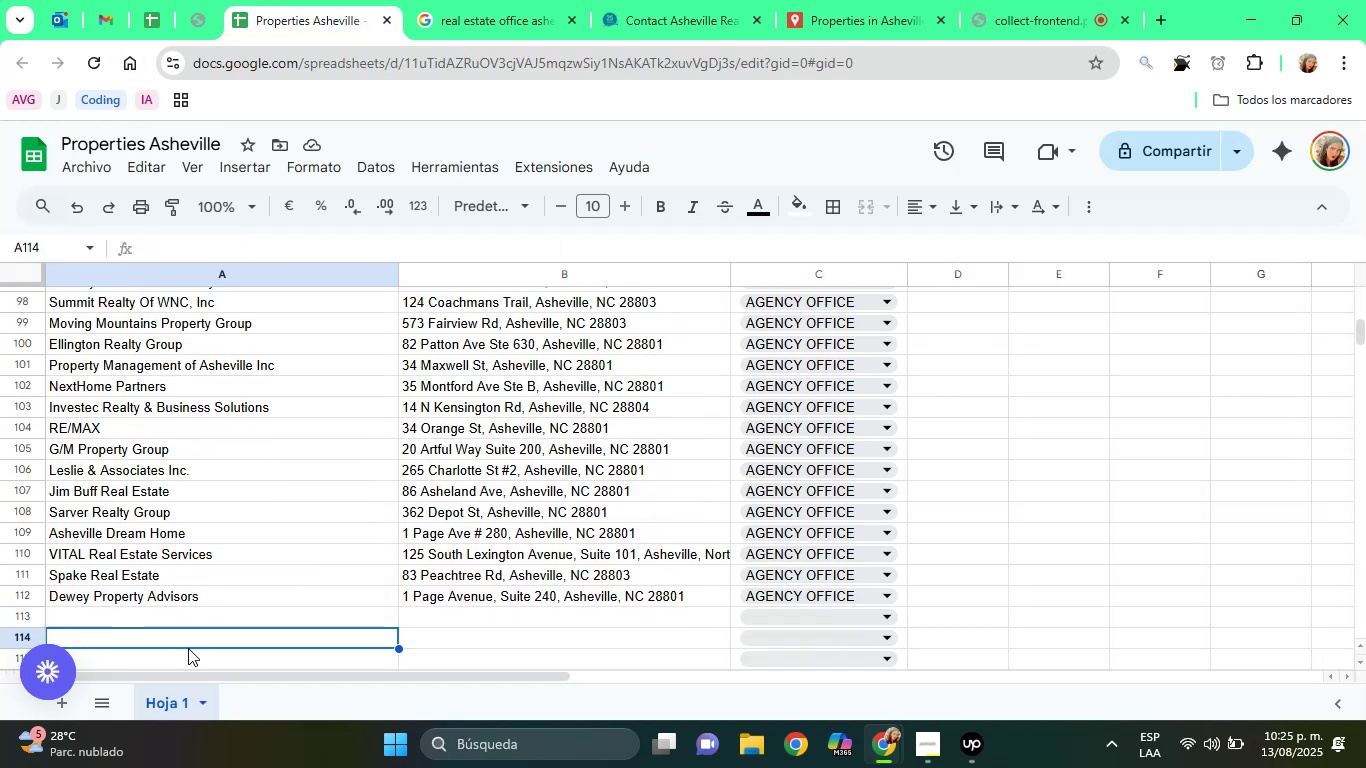 
key(ArrowUp)
 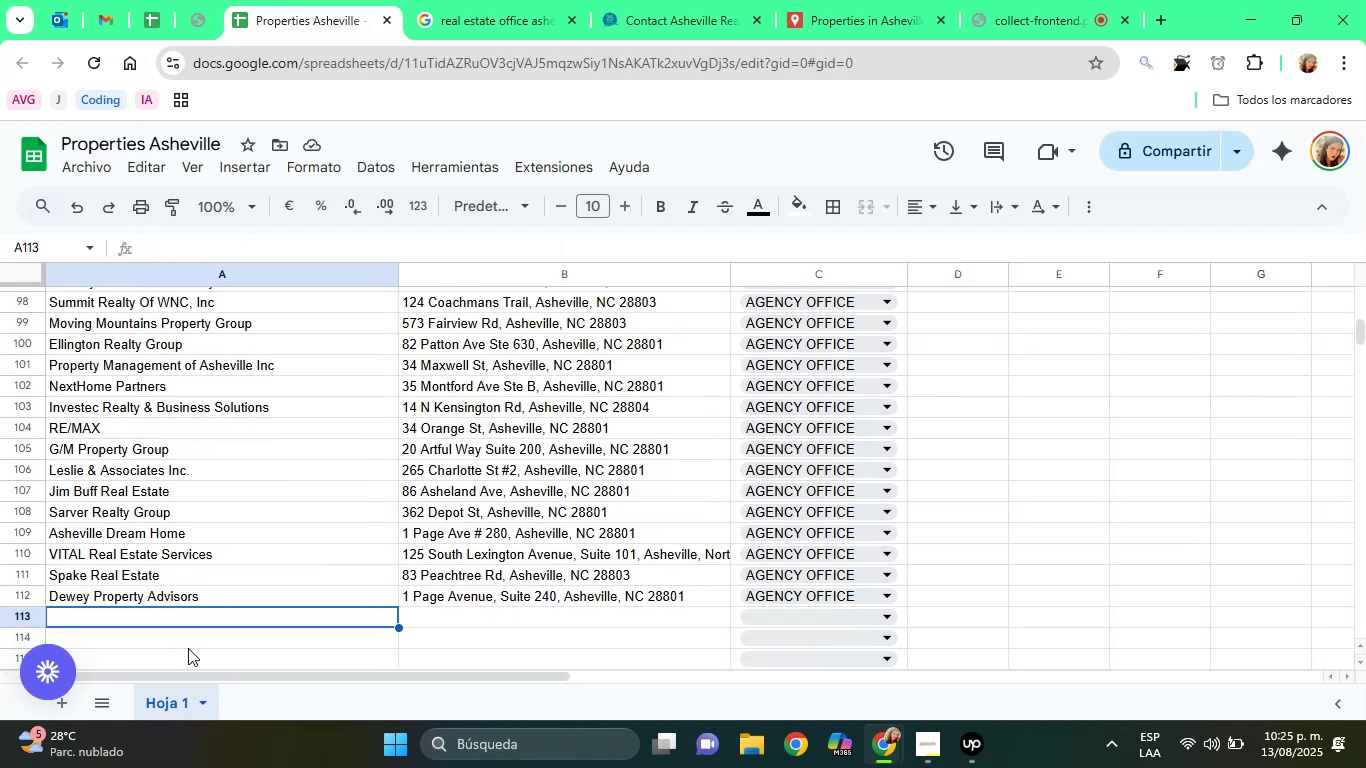 
key(Control+ControlLeft)
 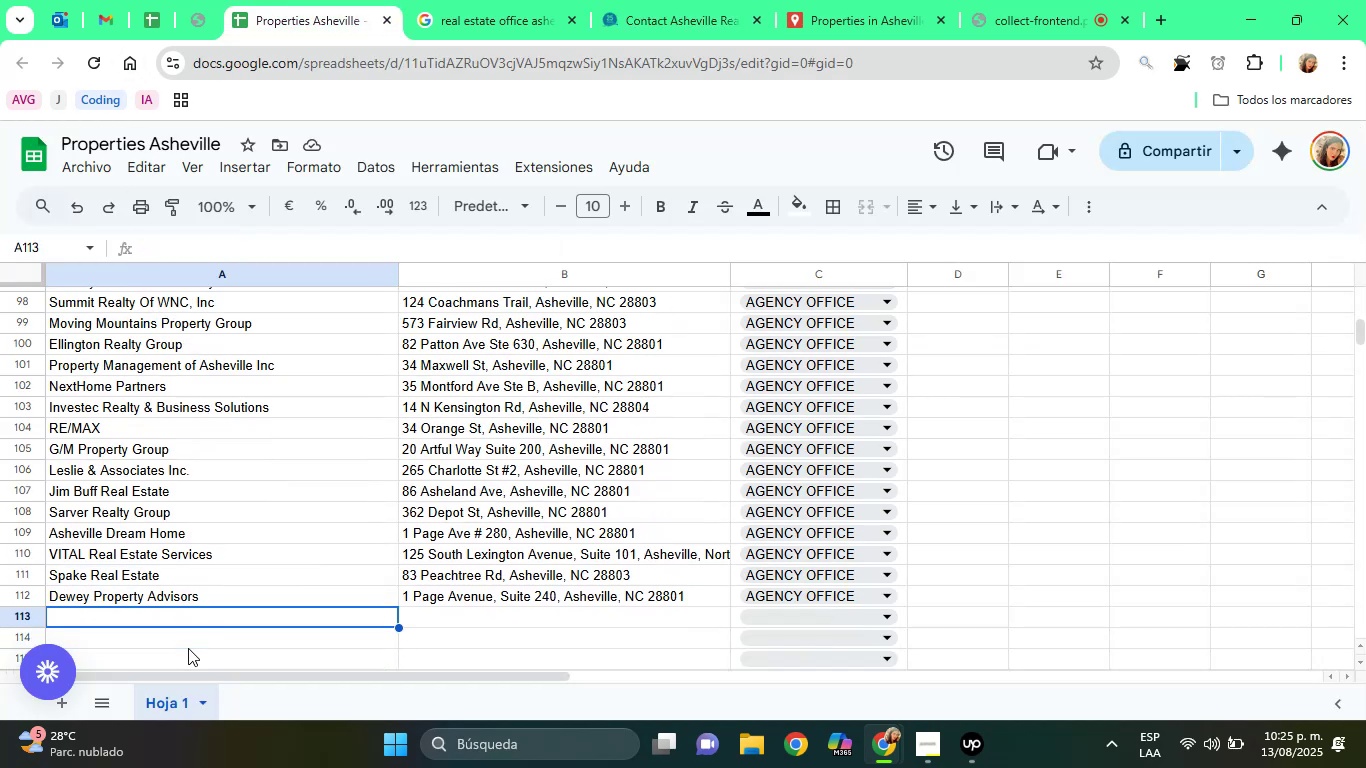 
key(Control+V)
 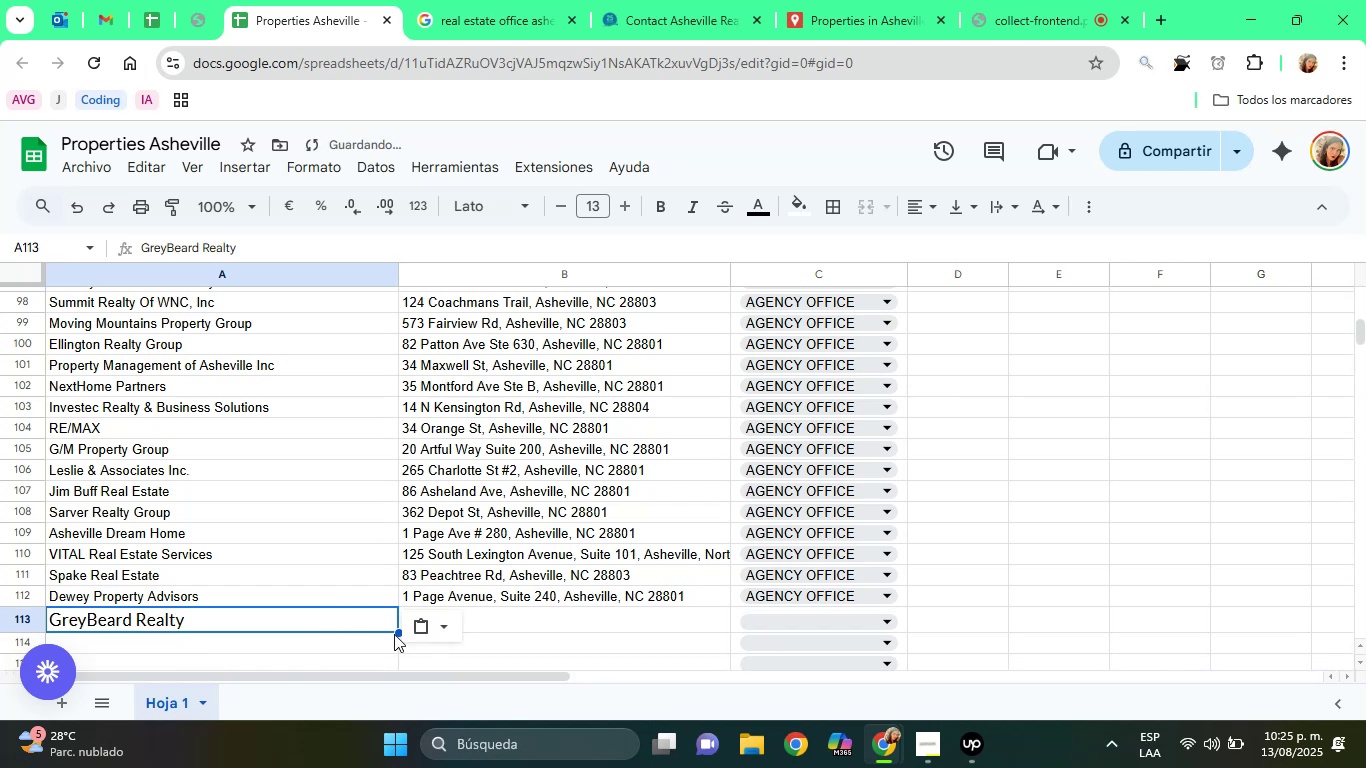 
left_click([442, 620])
 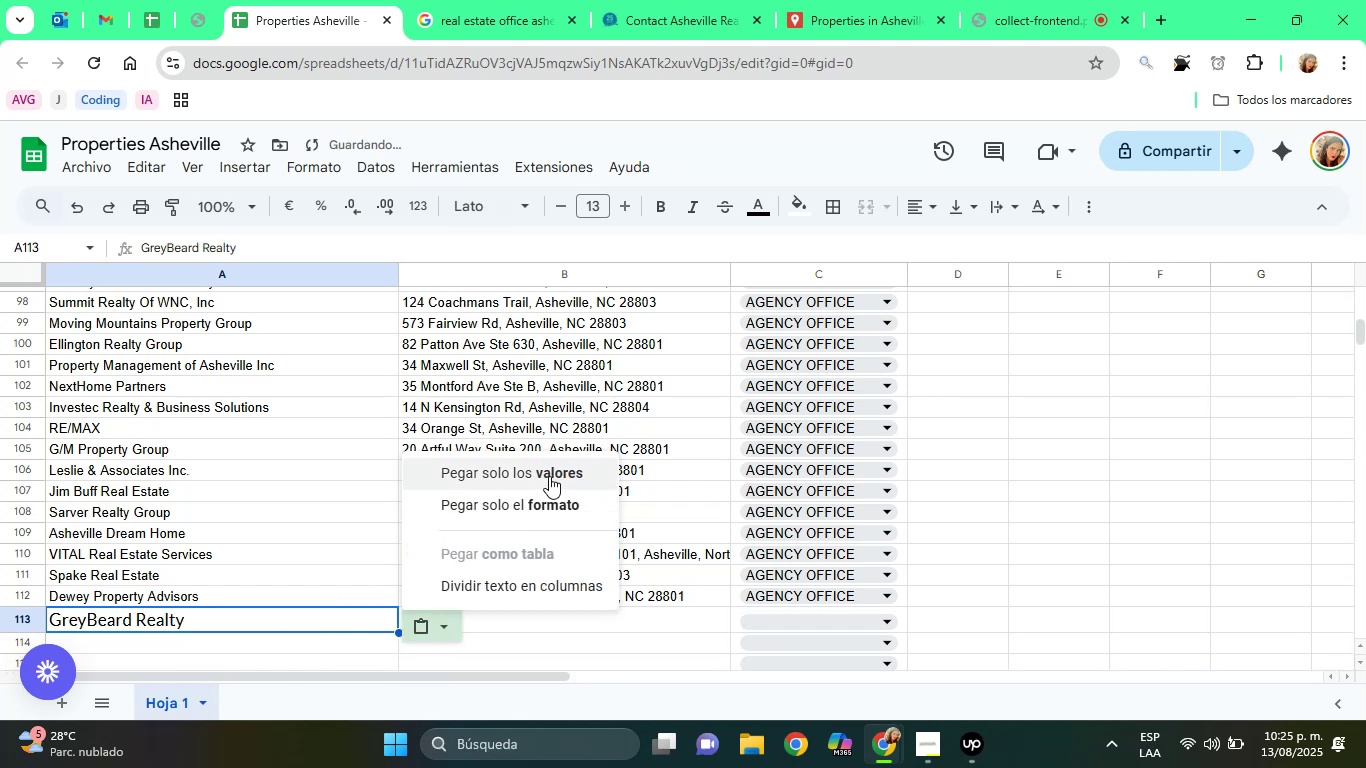 
left_click([549, 476])
 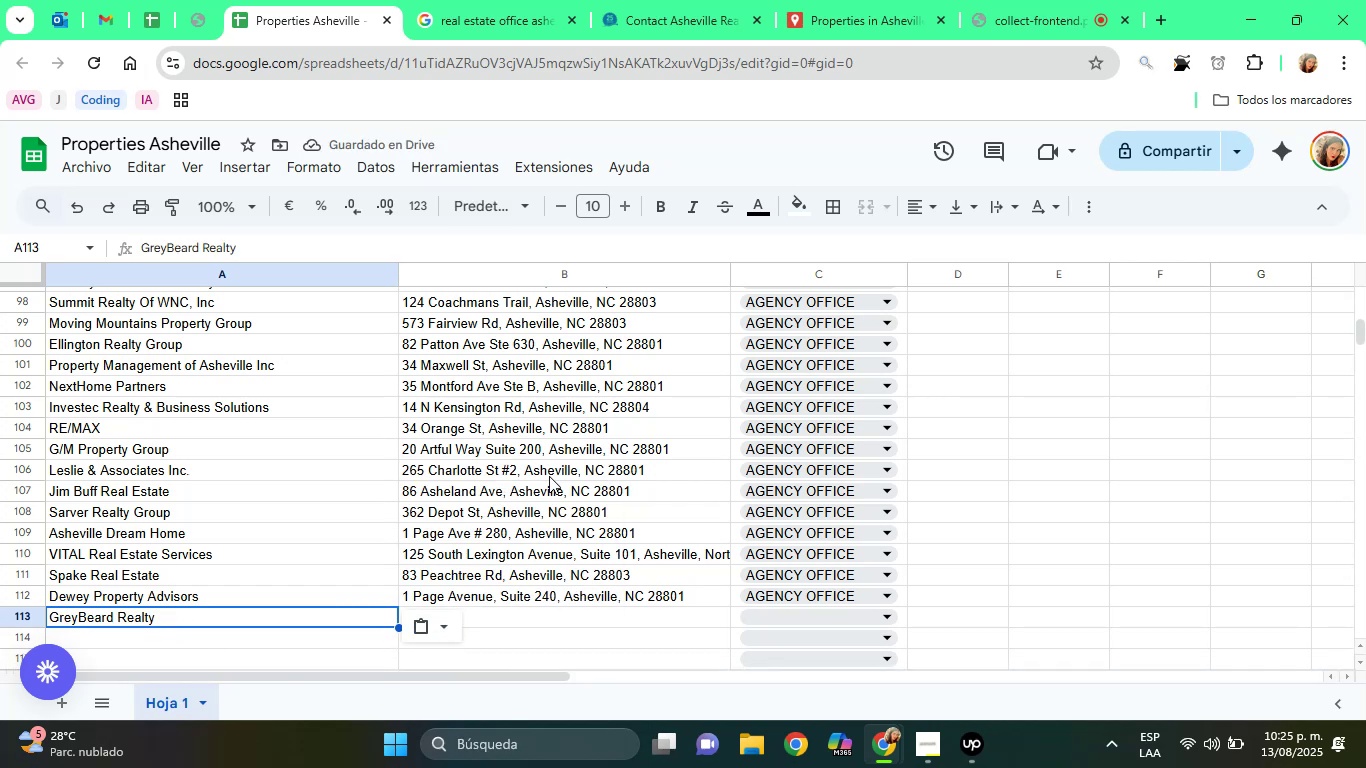 
left_click([639, 618])
 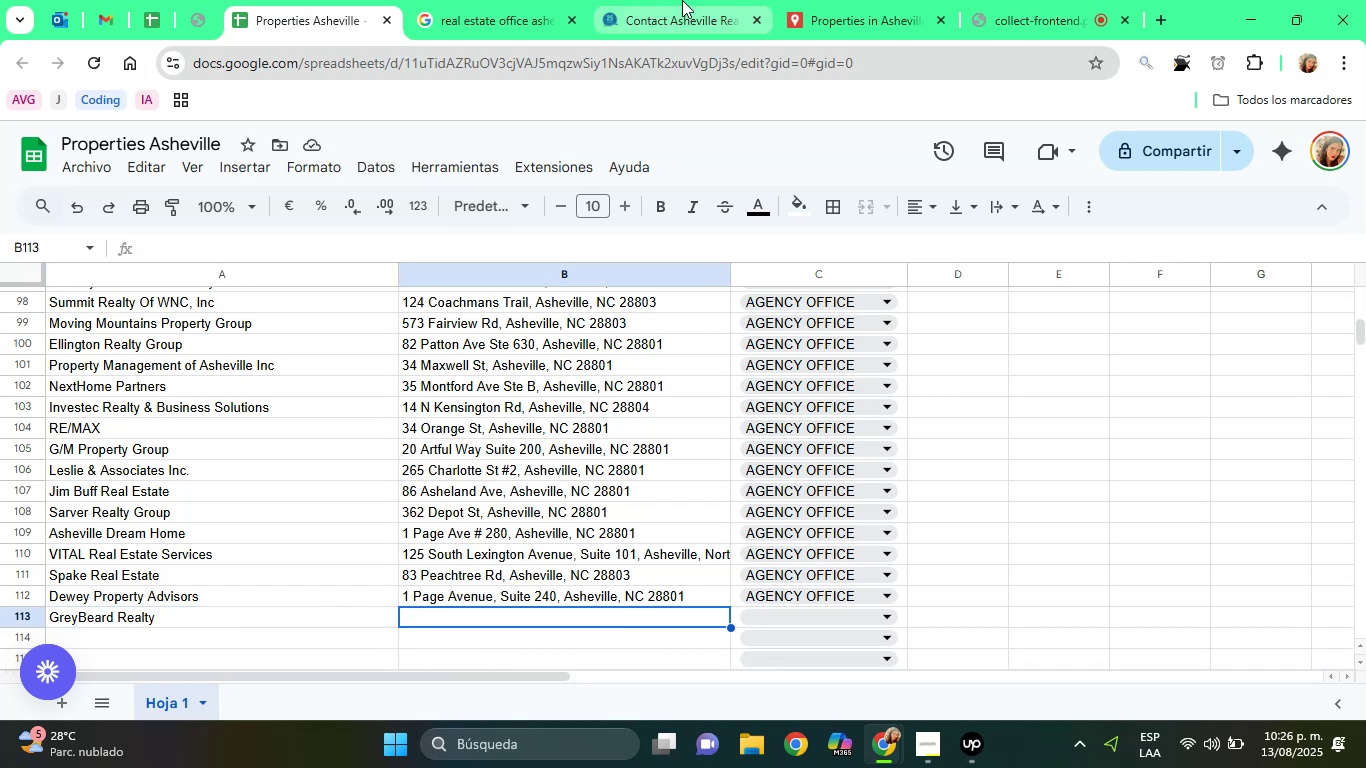 
left_click([682, 0])
 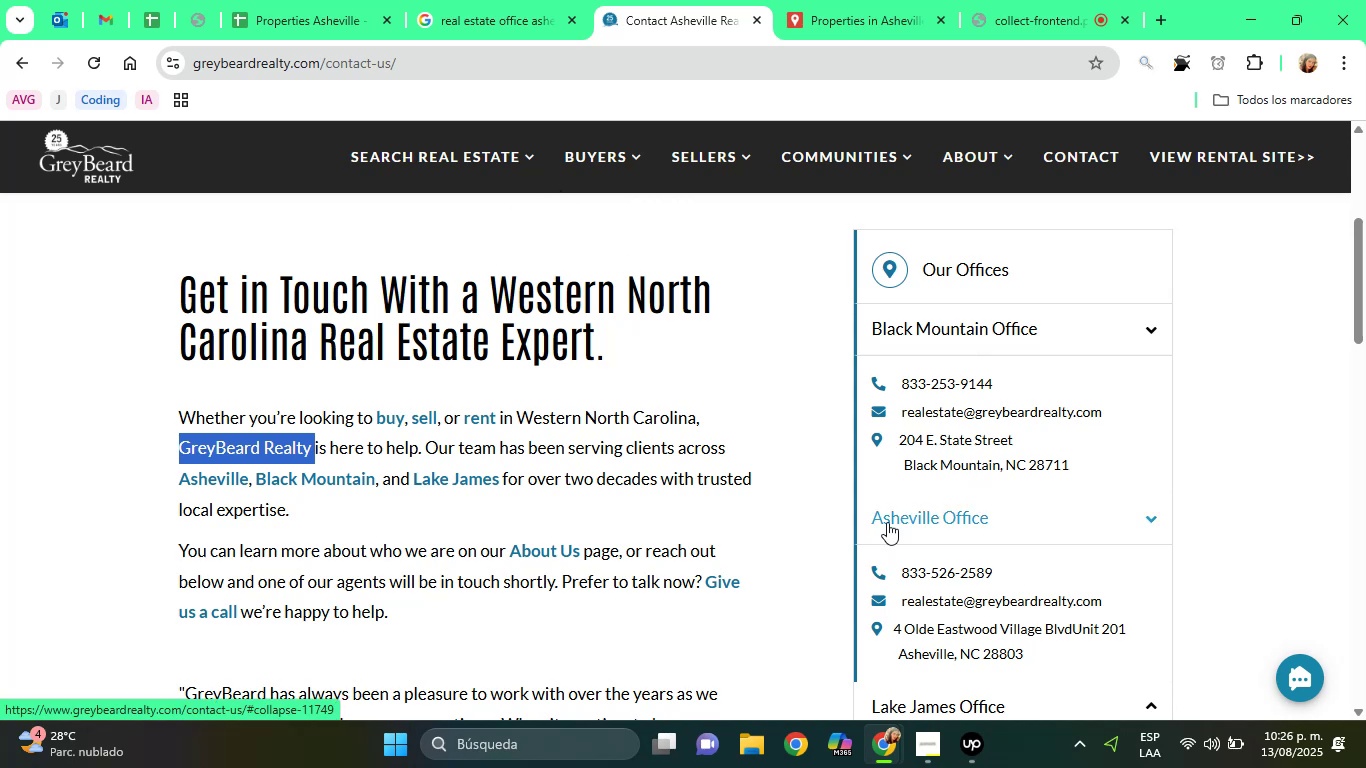 
left_click_drag(start_coordinate=[891, 630], to_coordinate=[1023, 654])
 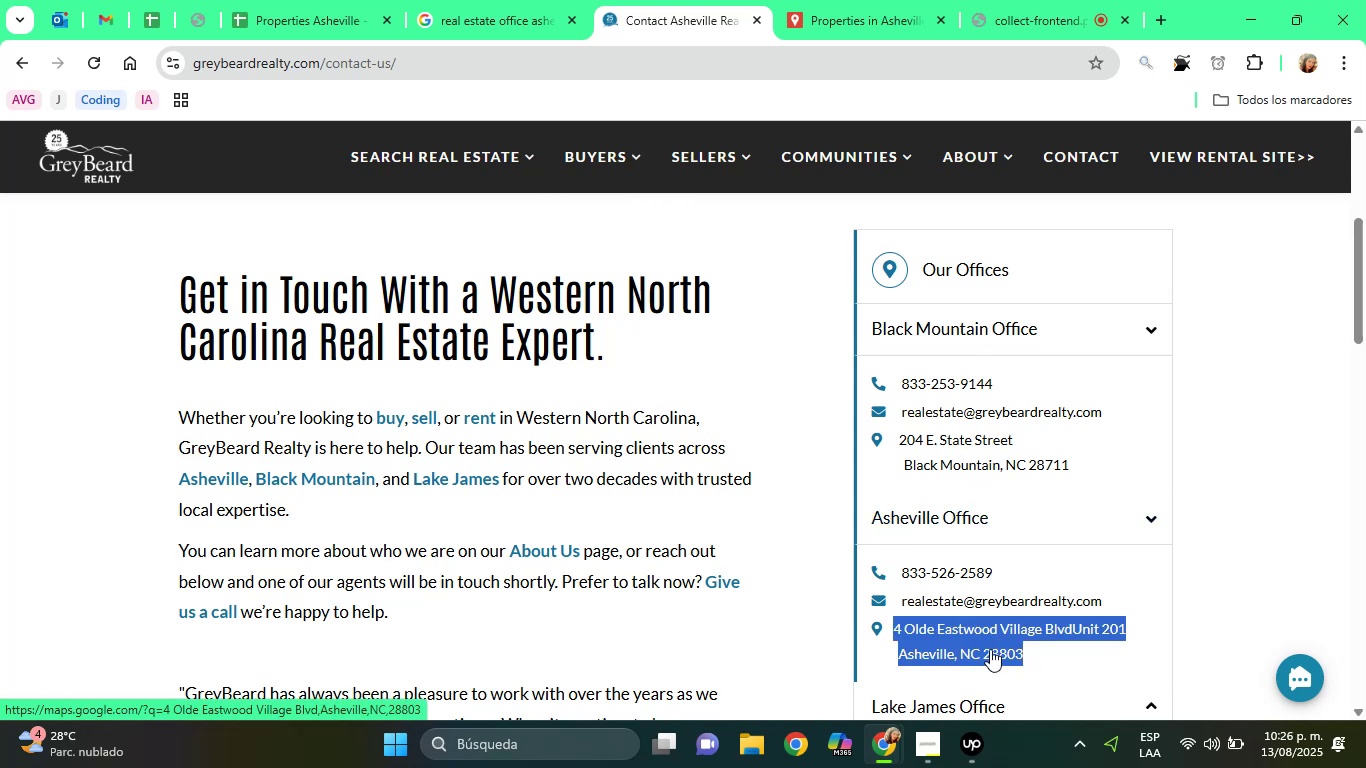 
right_click([990, 649])
 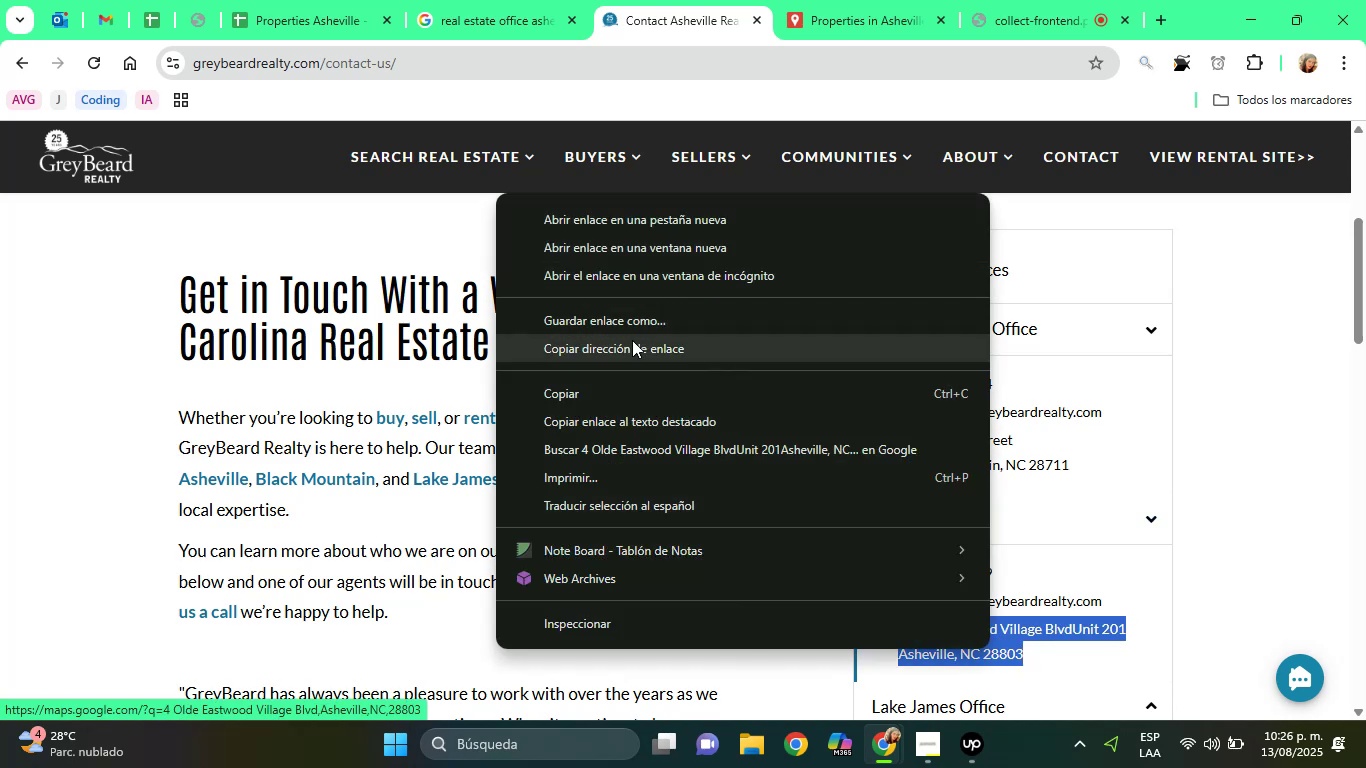 
left_click([578, 400])
 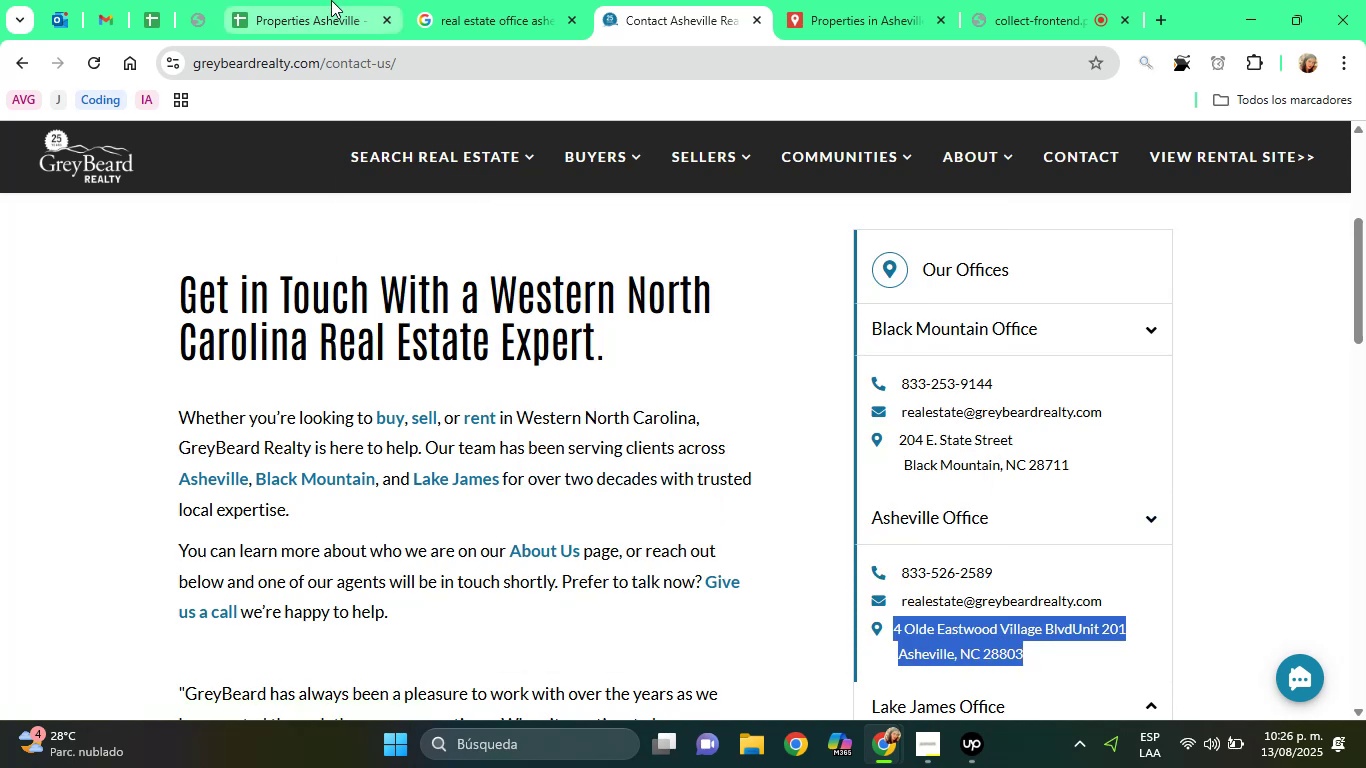 
left_click([331, 0])
 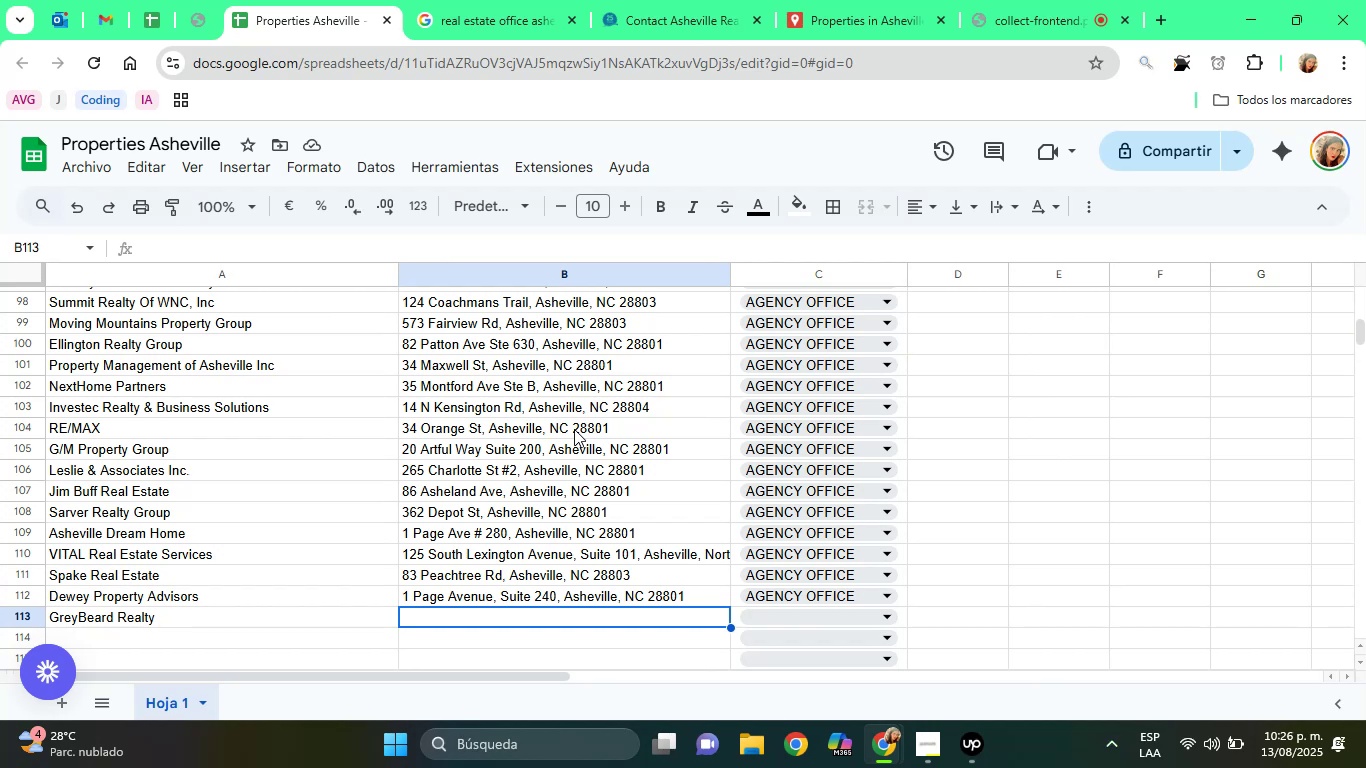 
key(Control+V)
 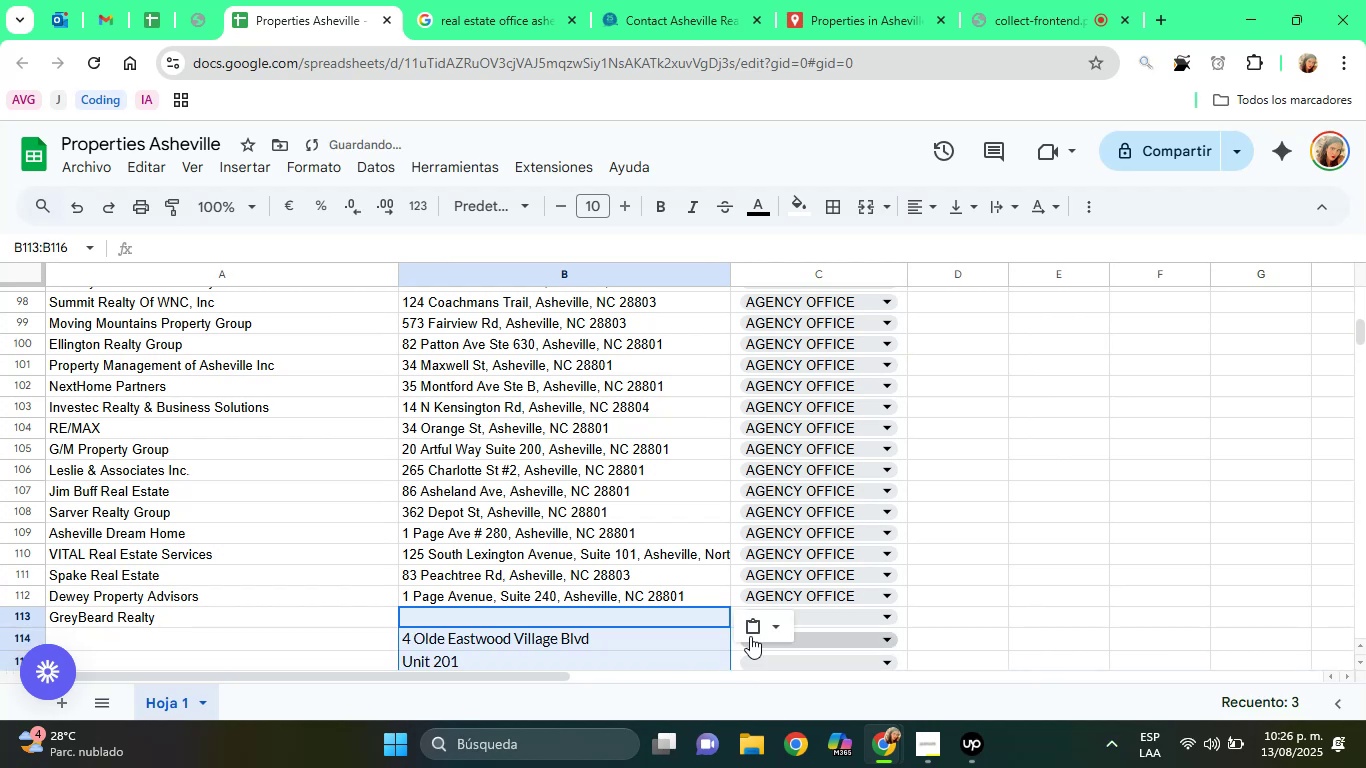 
left_click([757, 624])
 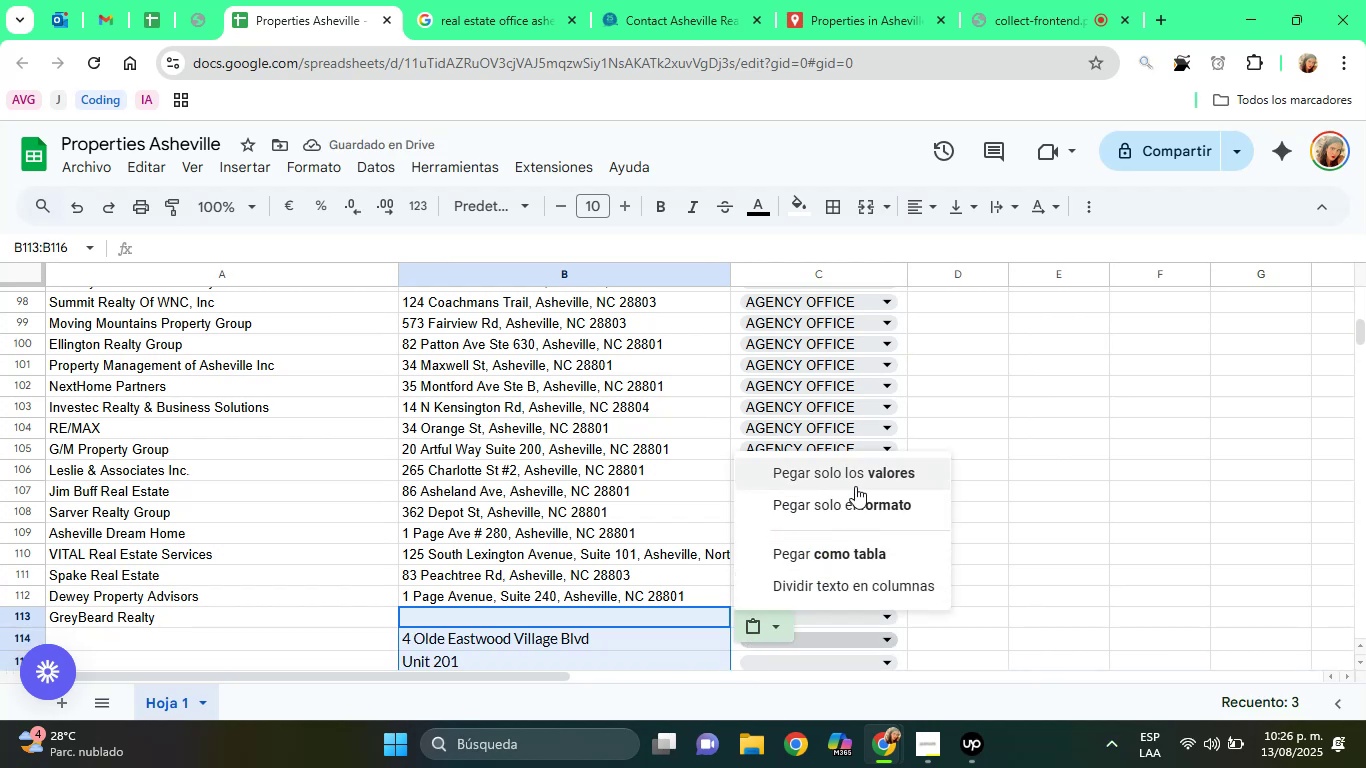 
left_click([855, 486])
 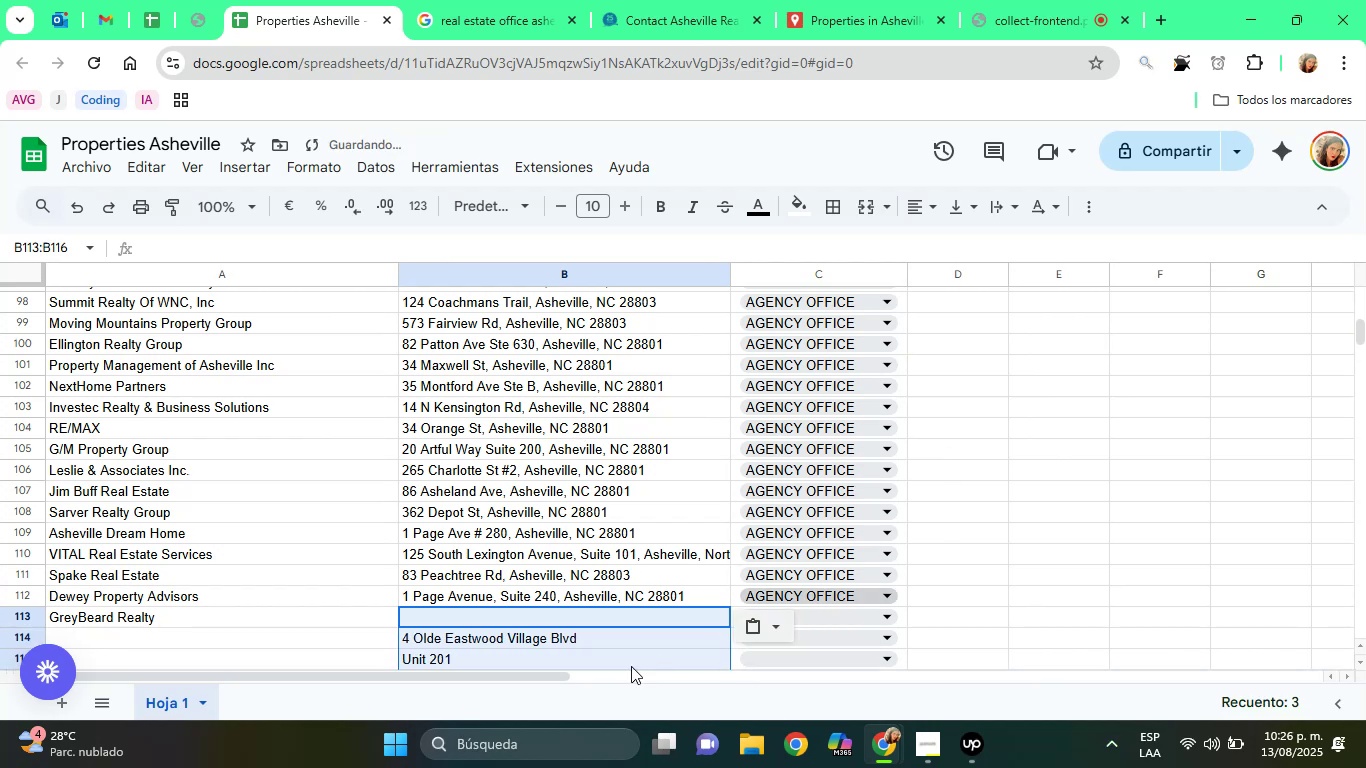 
left_click([631, 666])
 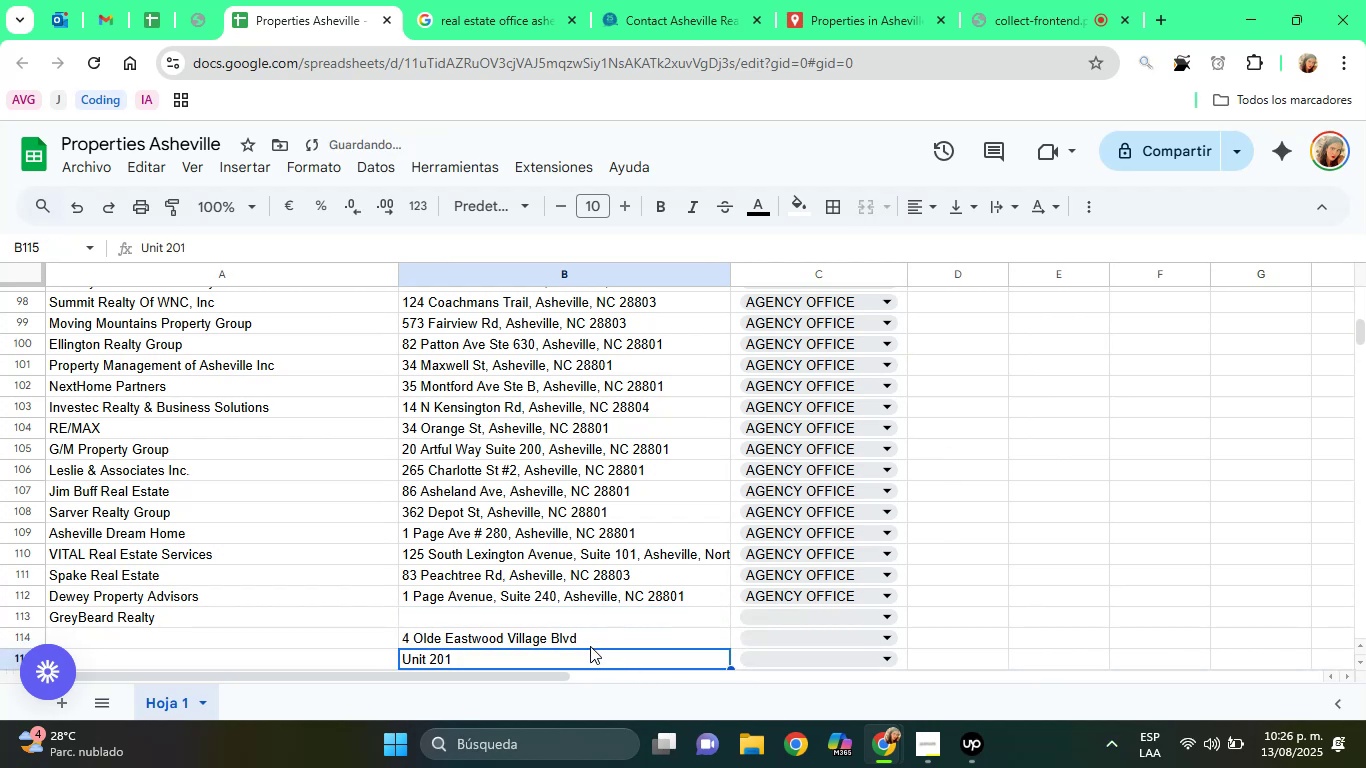 
left_click([590, 646])
 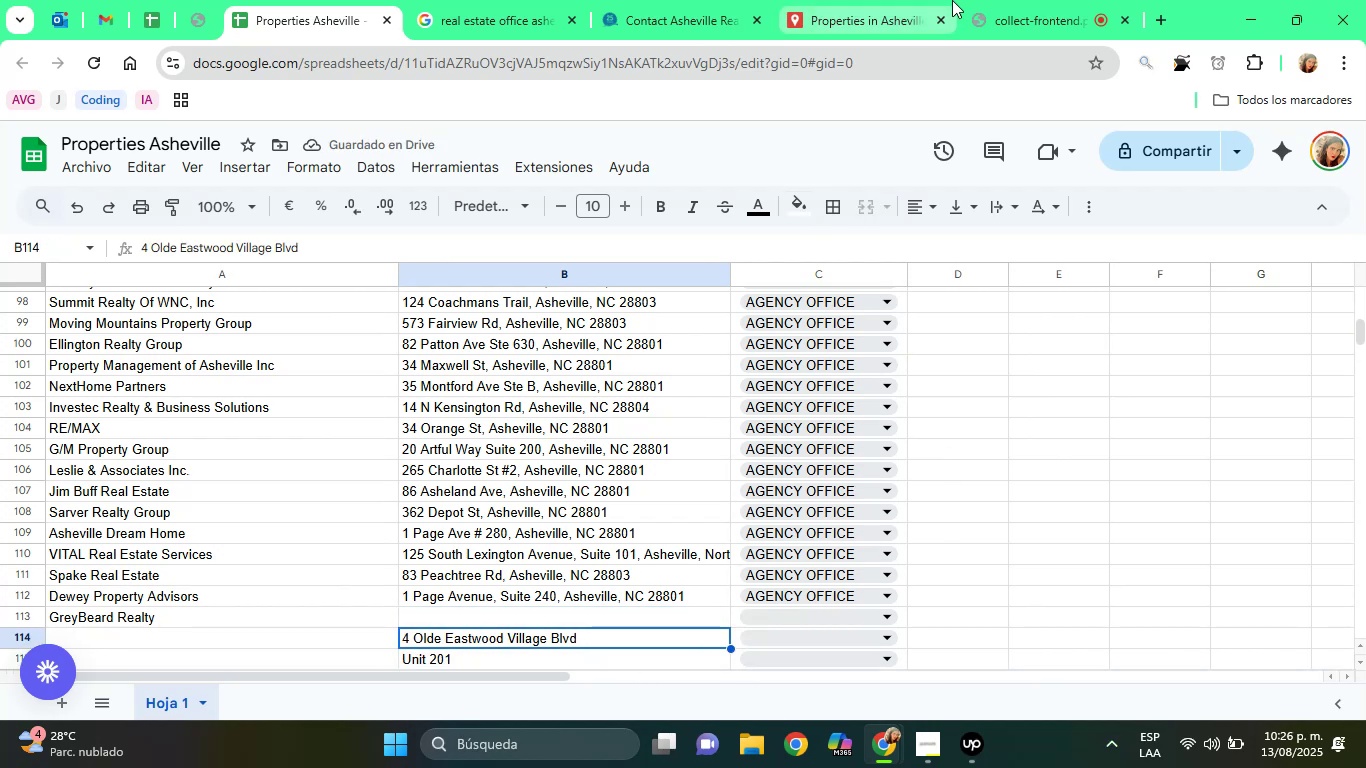 
left_click([989, 0])
 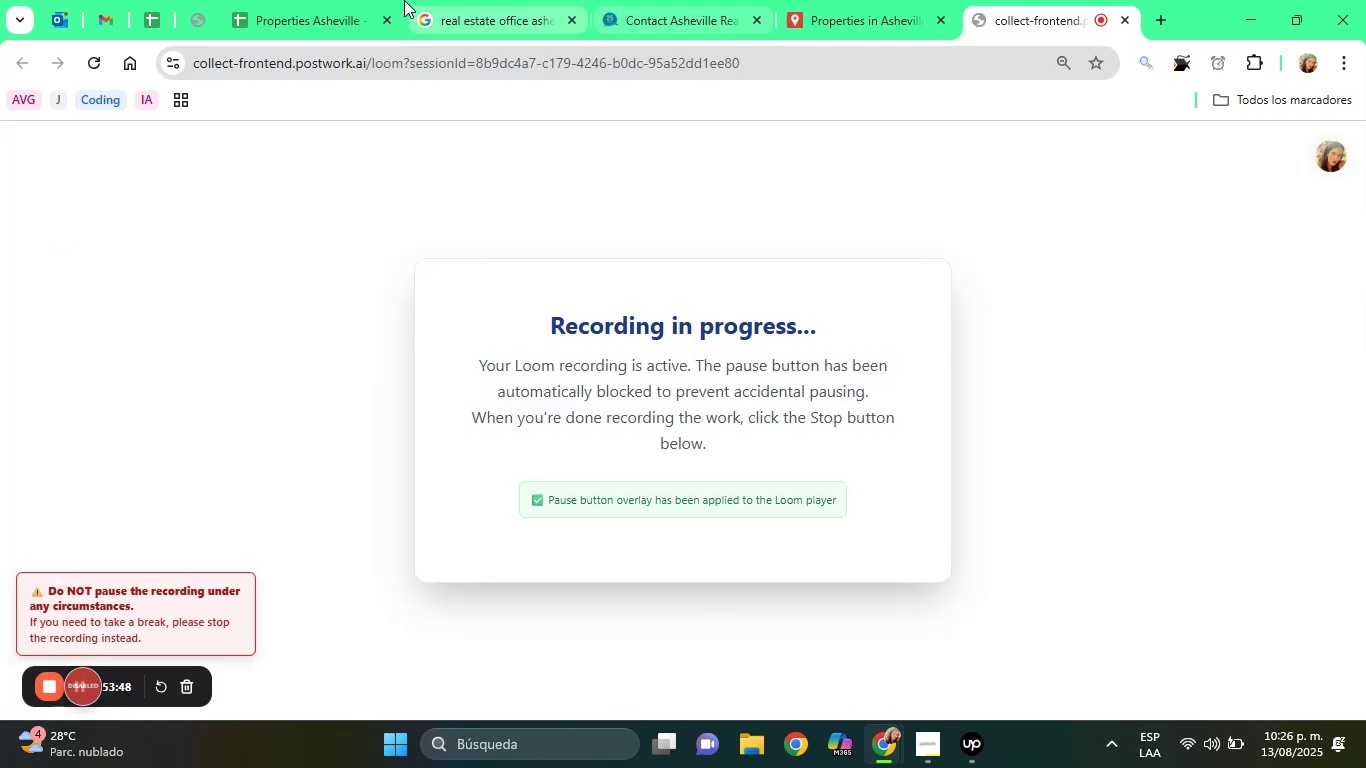 
left_click([404, 0])
 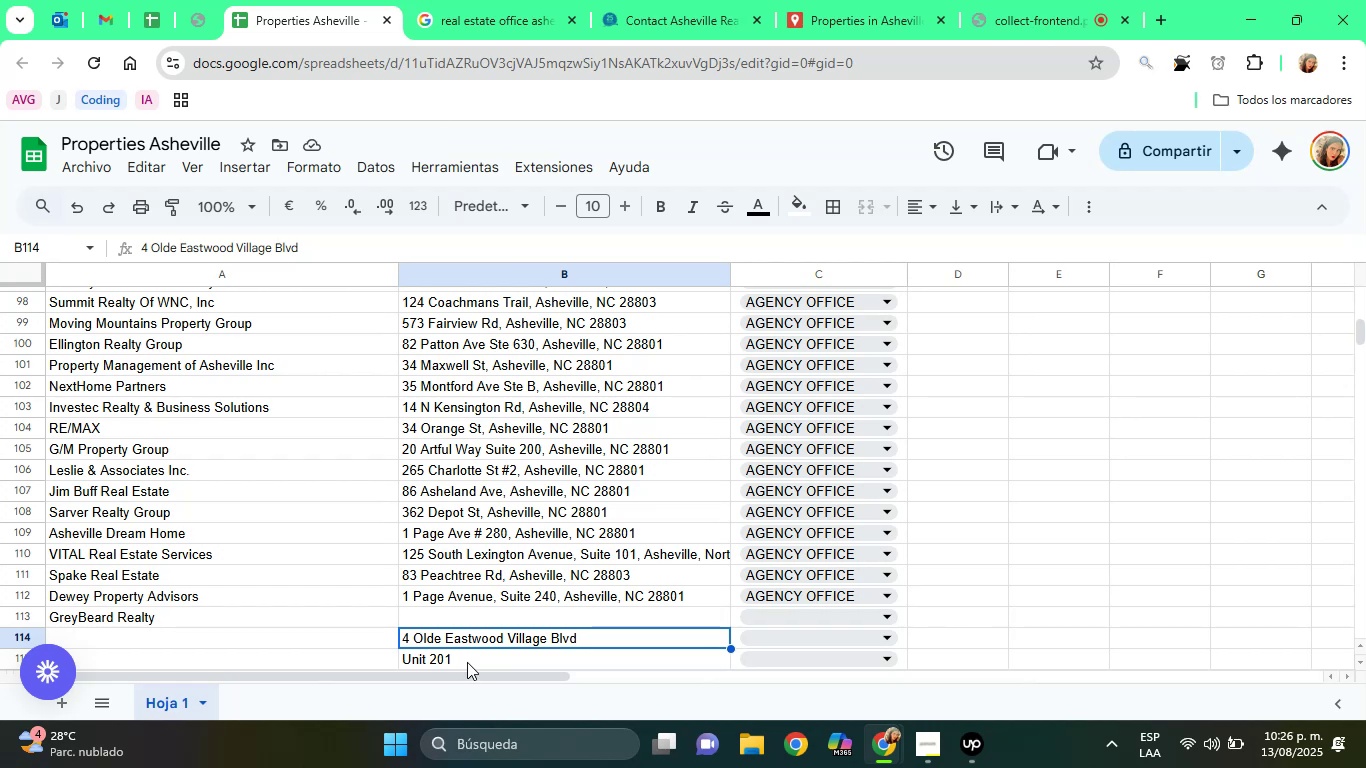 
left_click([456, 661])
 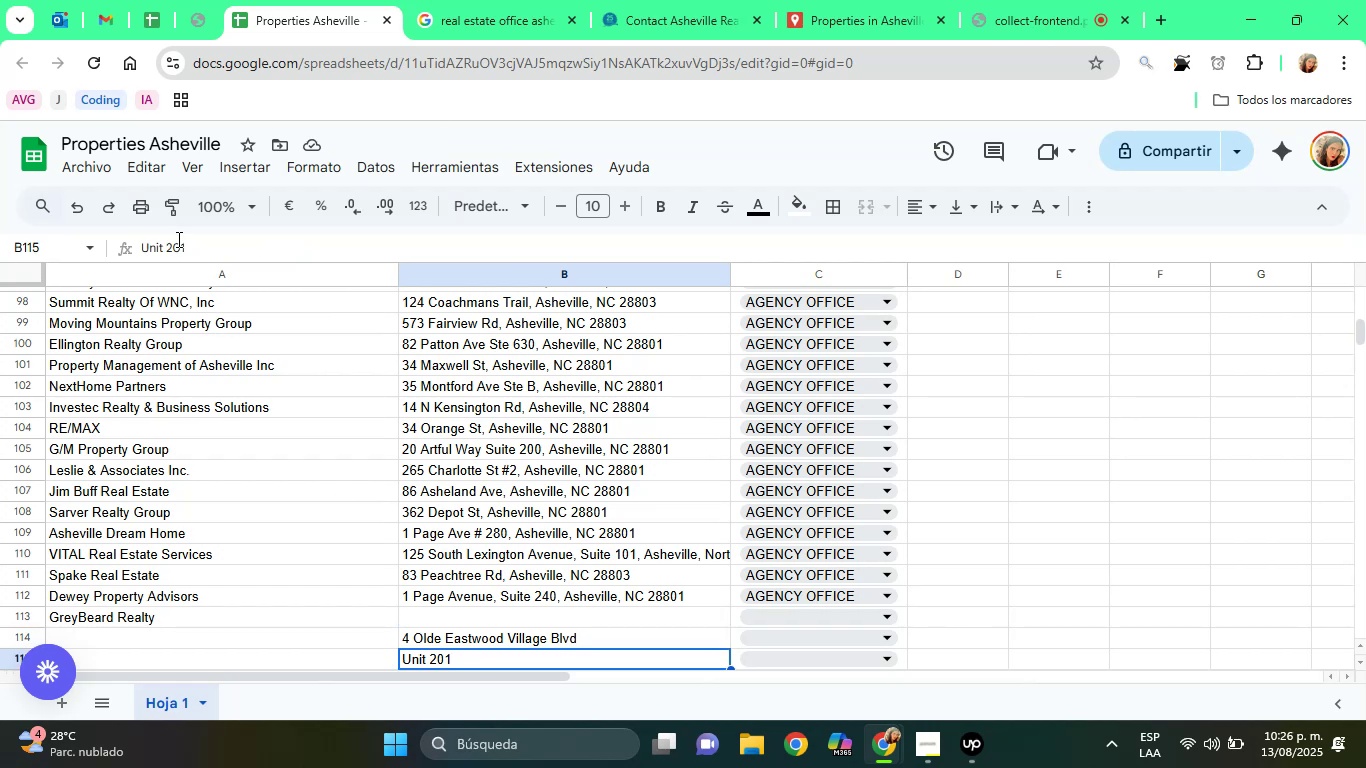 
double_click([176, 250])
 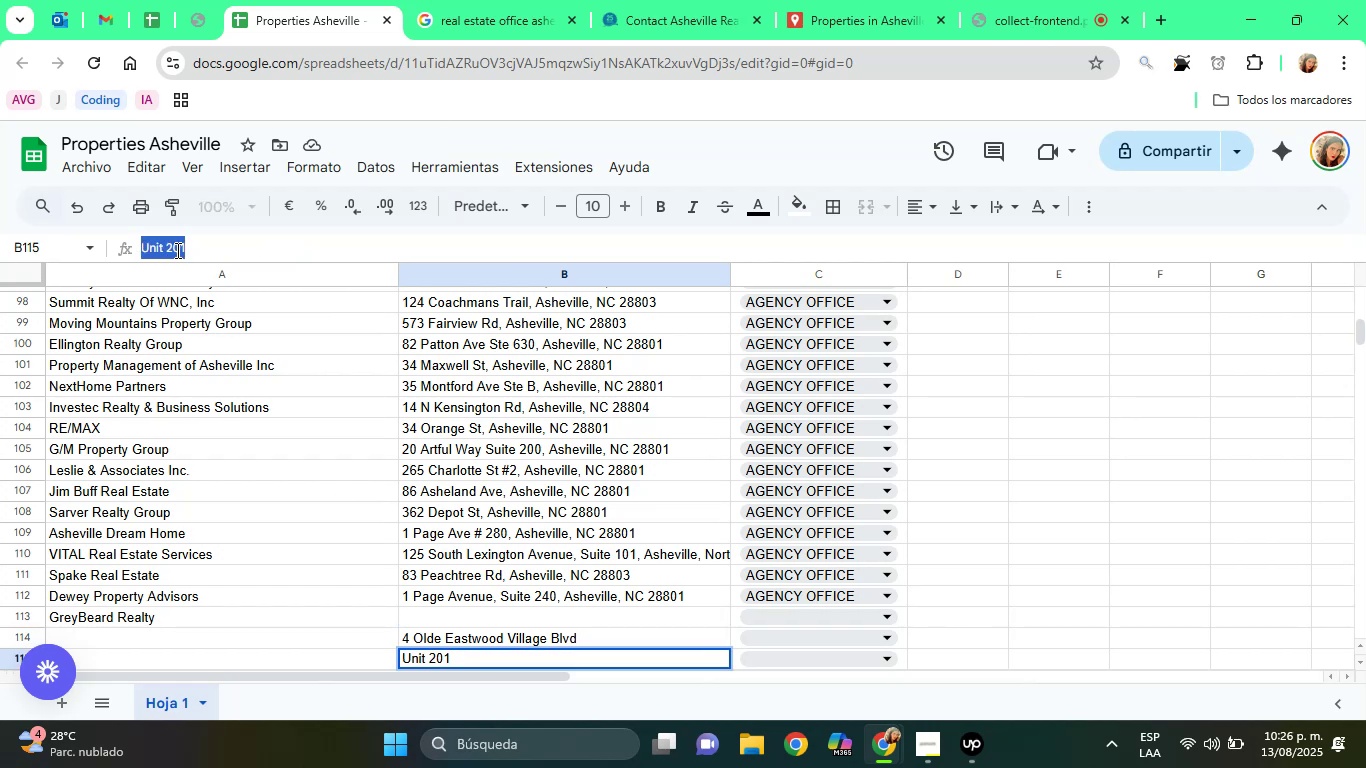 
triple_click([176, 250])
 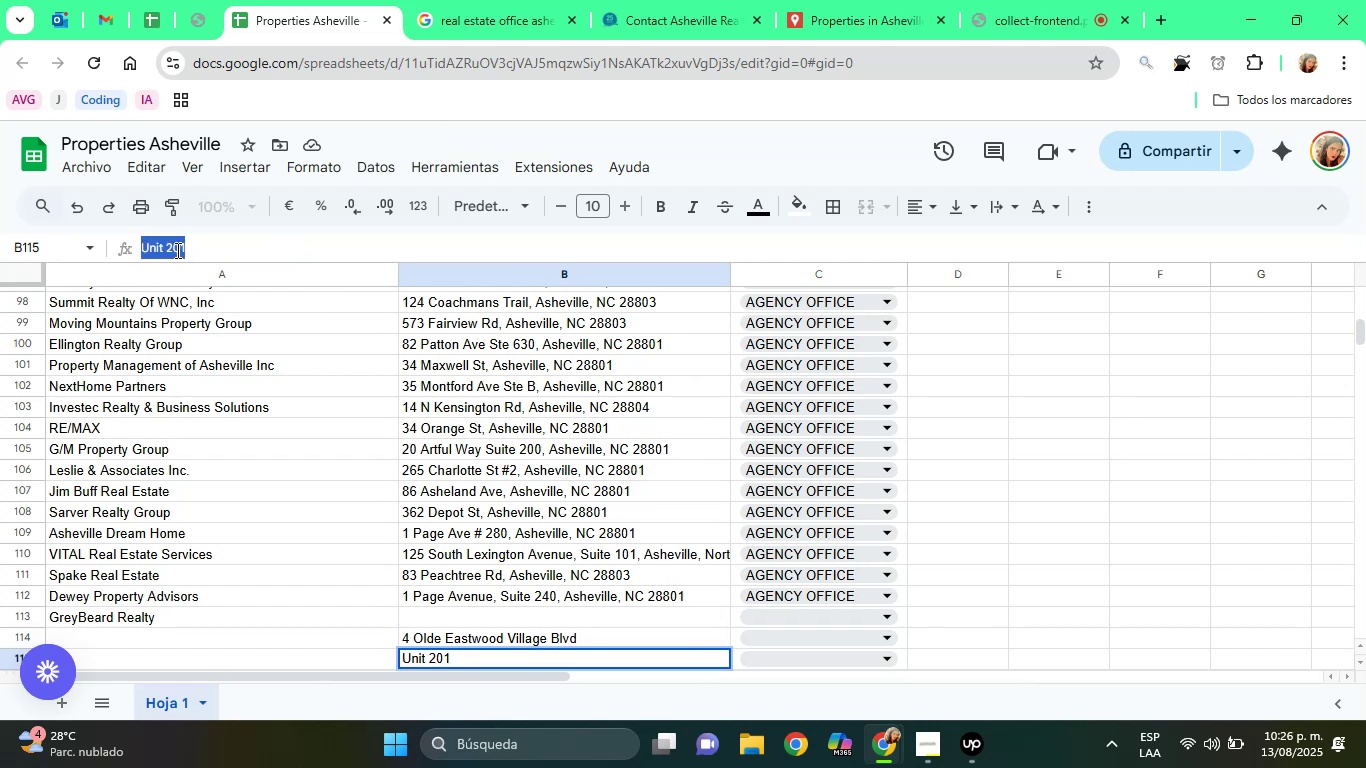 
key(Control+X)
 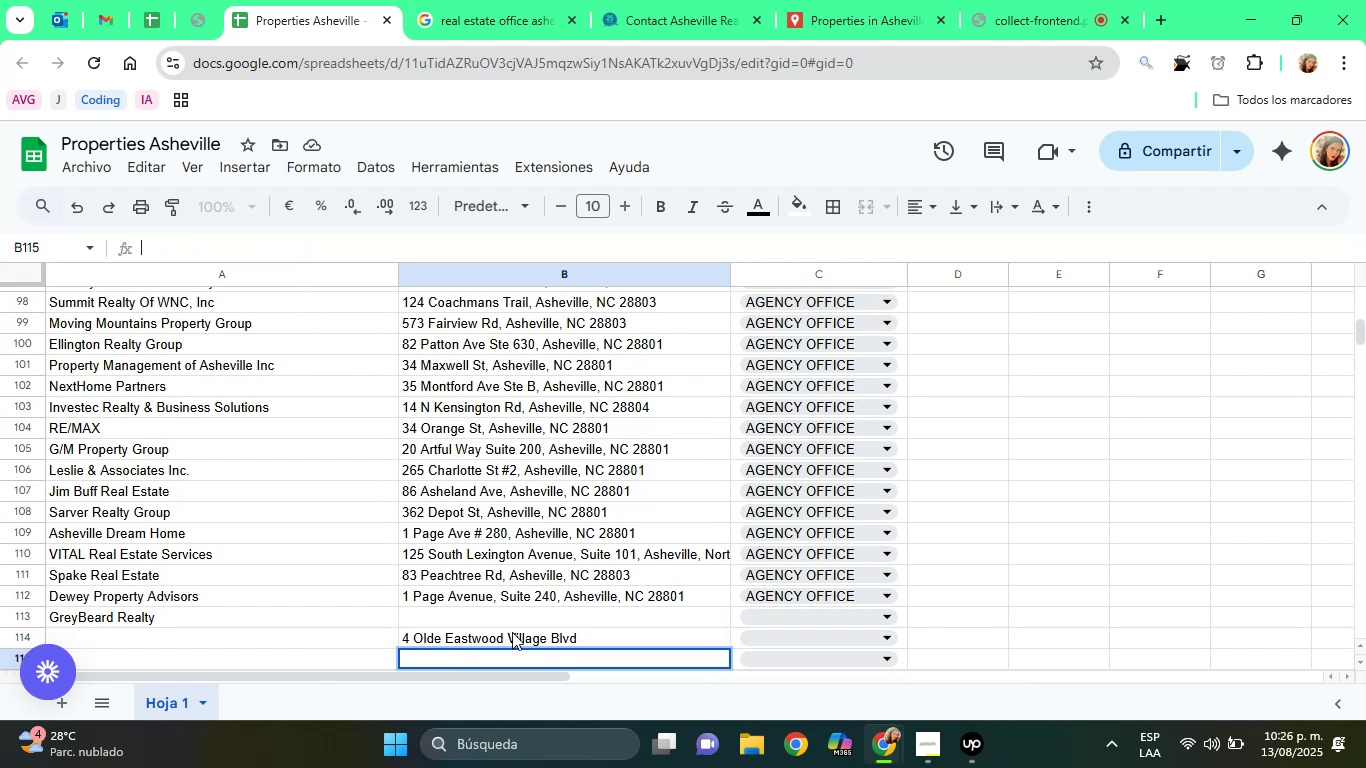 
left_click([513, 639])
 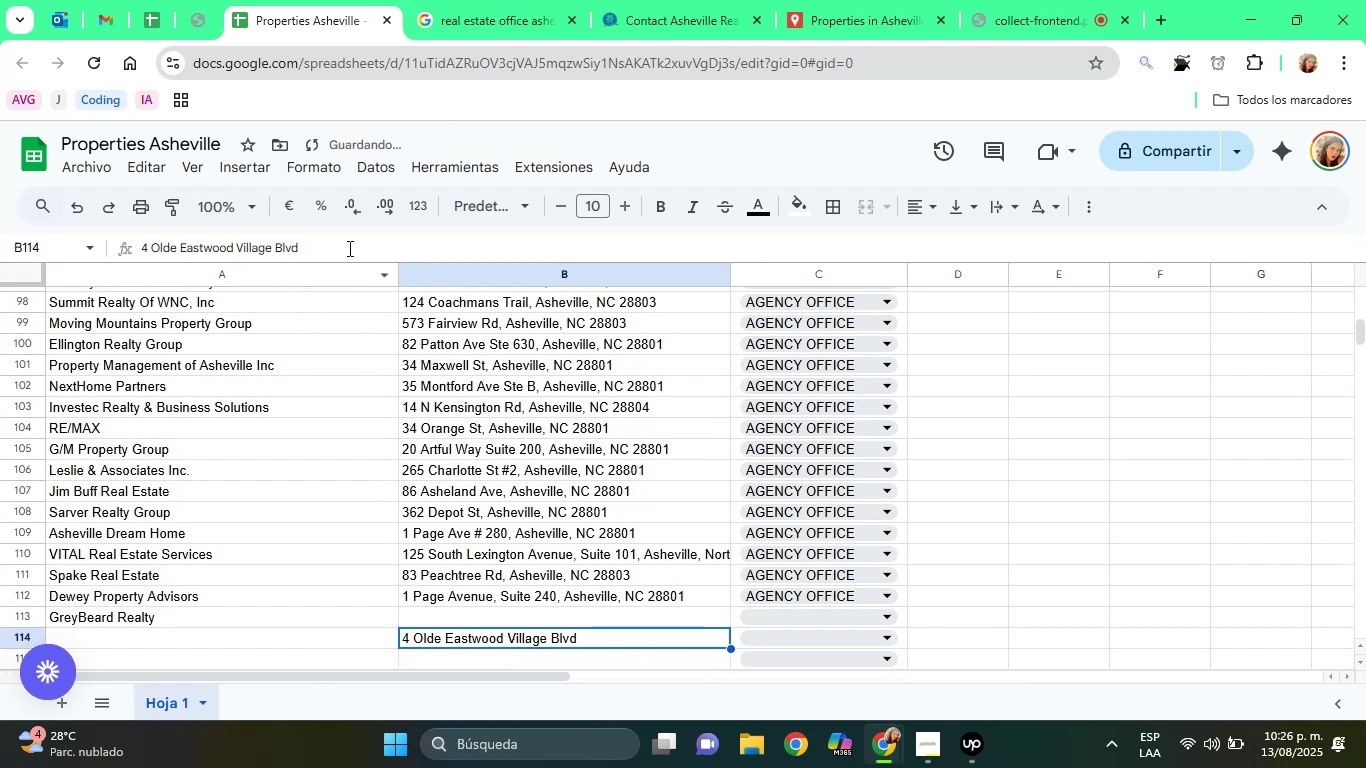 
left_click([348, 244])
 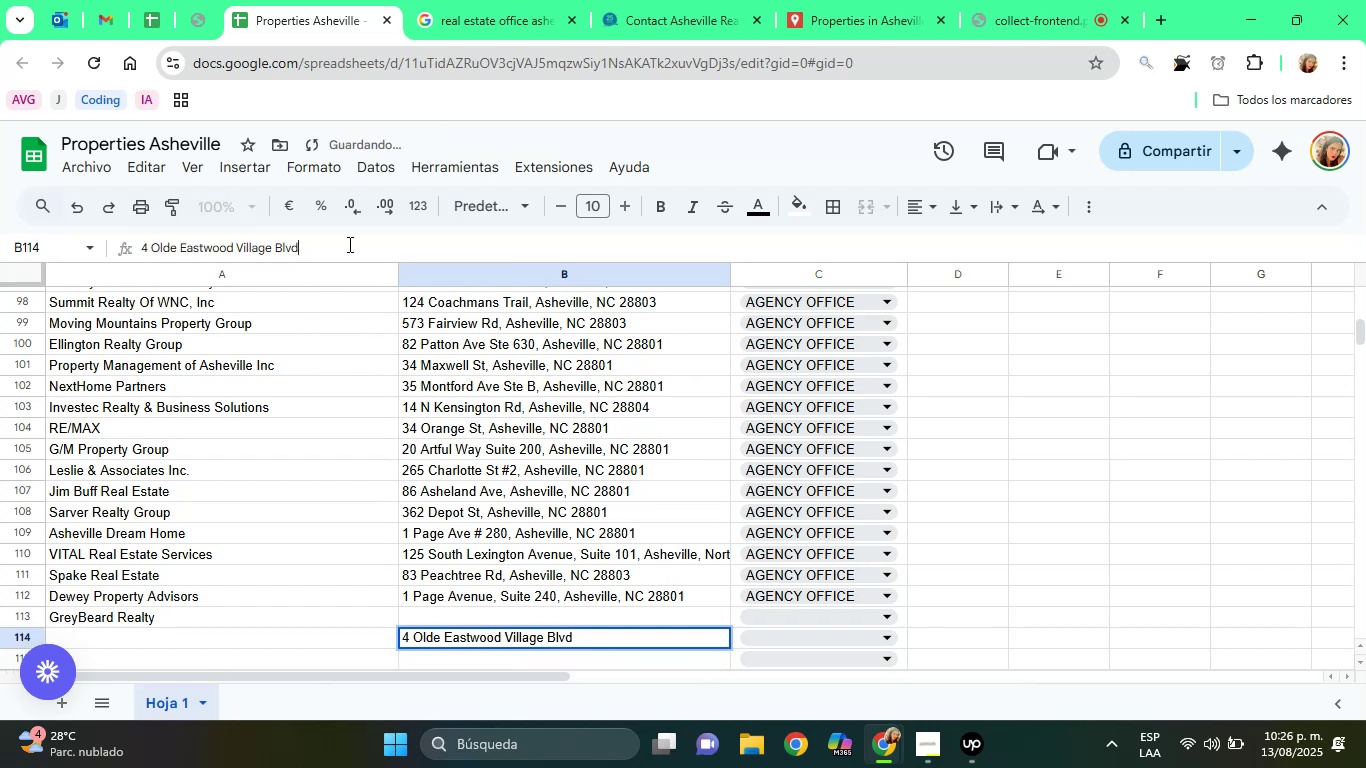 
key(Control+ControlLeft)
 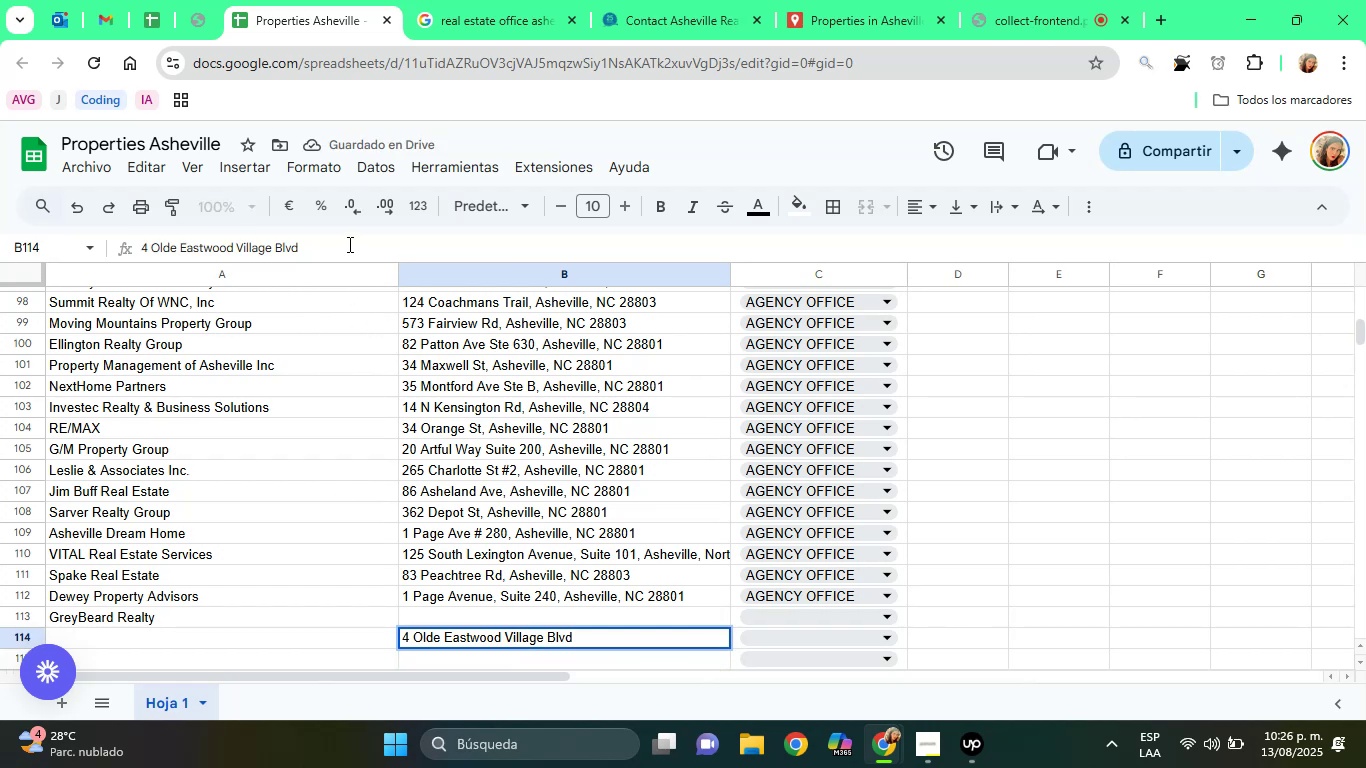 
key(Space)
 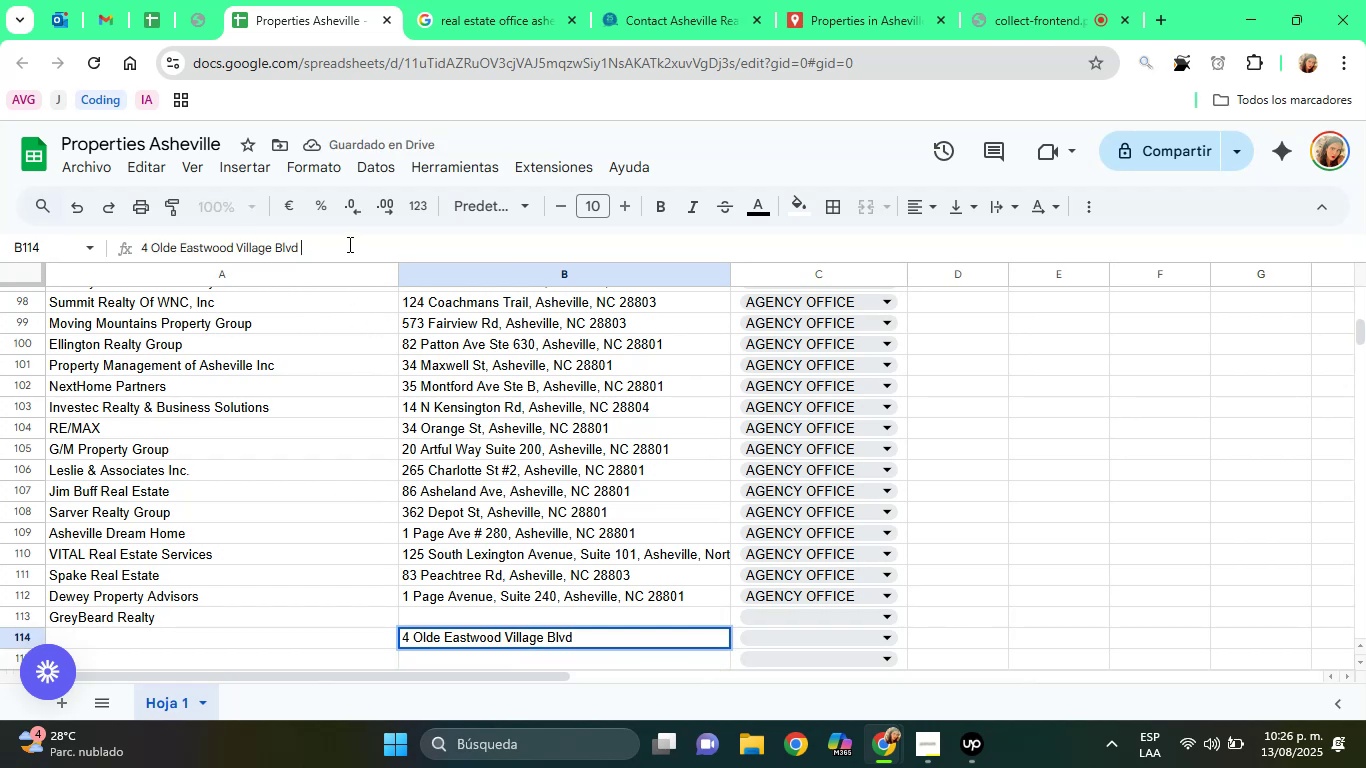 
key(Control+V)
 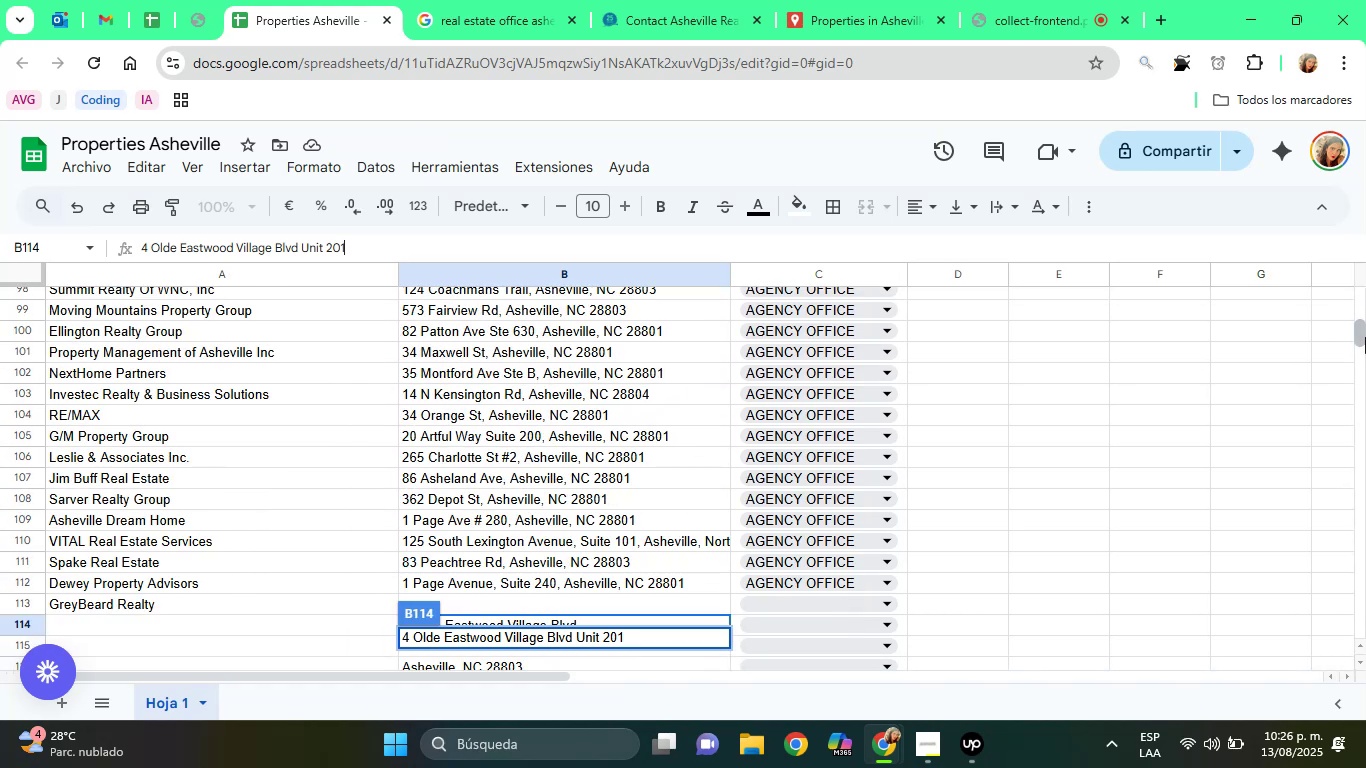 
left_click([1041, 616])
 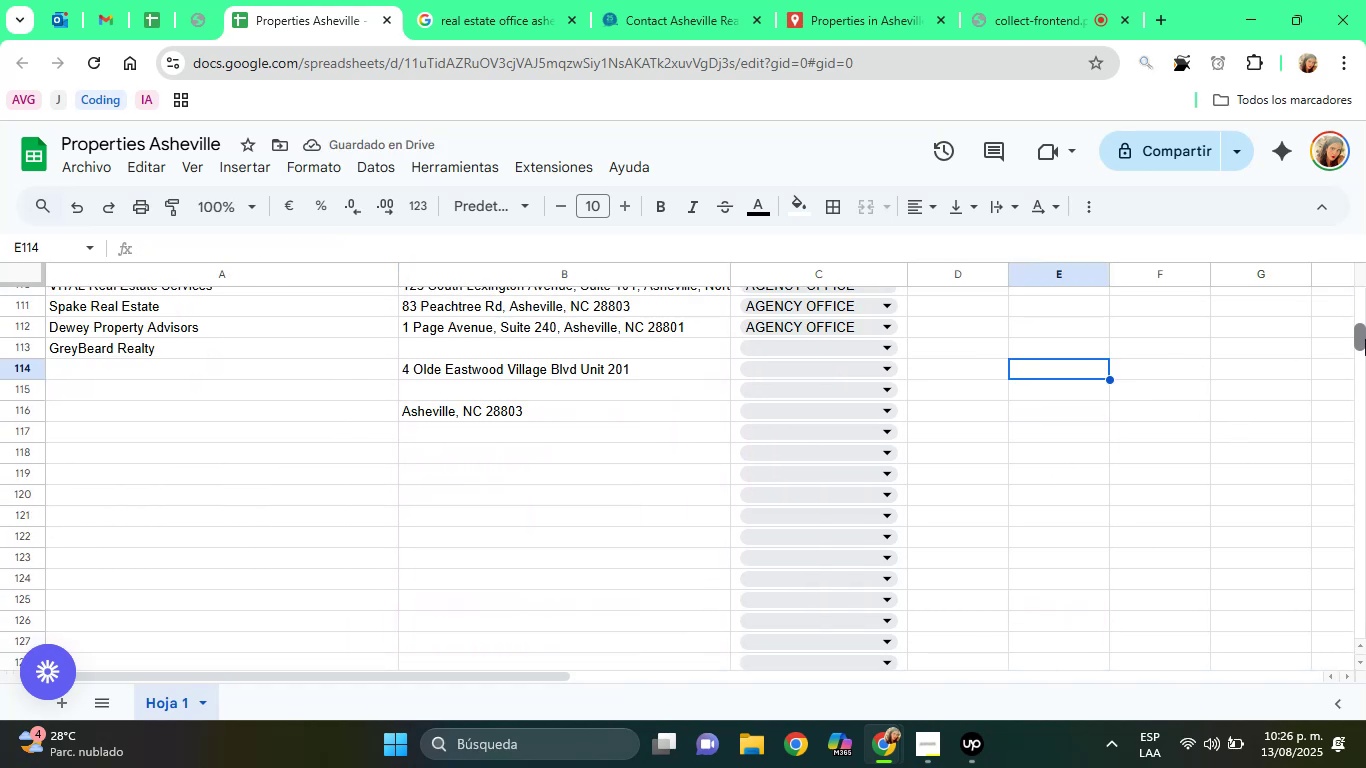 
left_click([499, 471])
 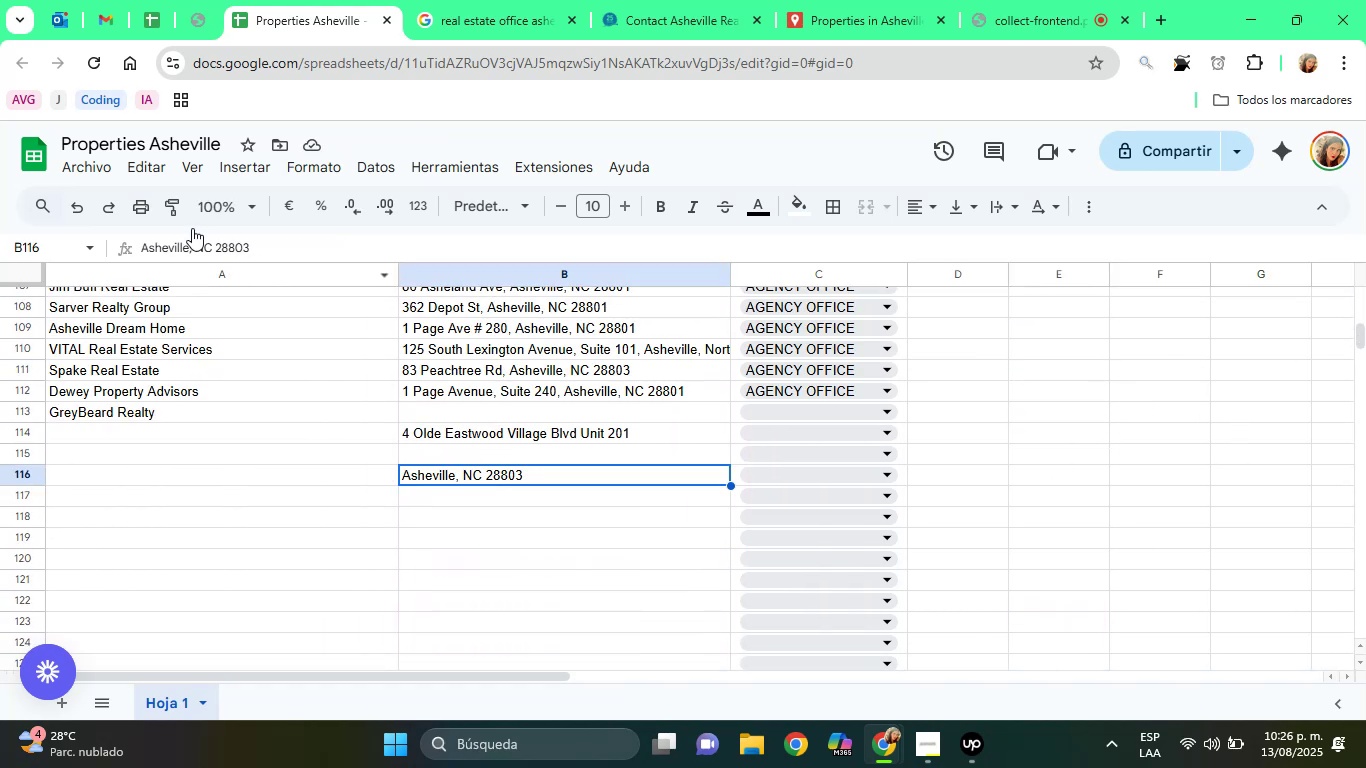 
double_click([194, 238])
 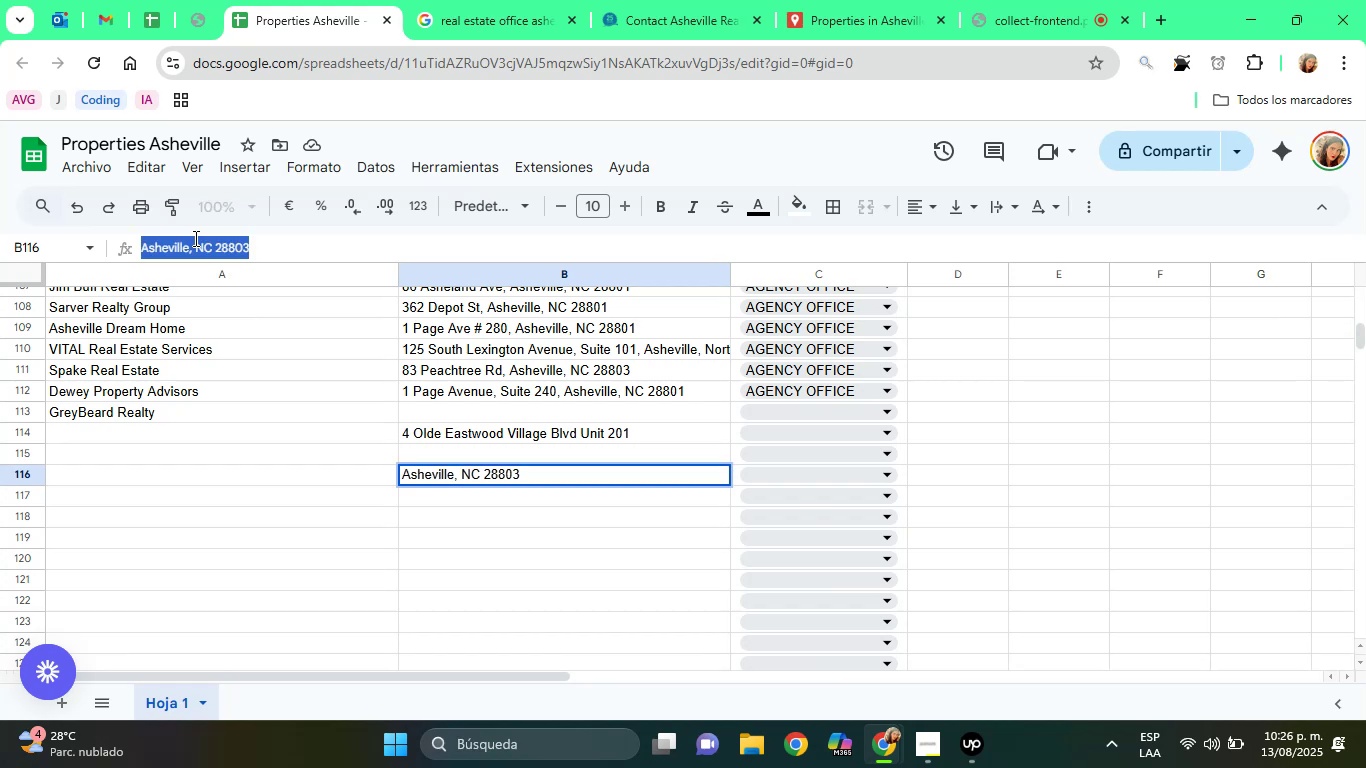 
triple_click([194, 238])
 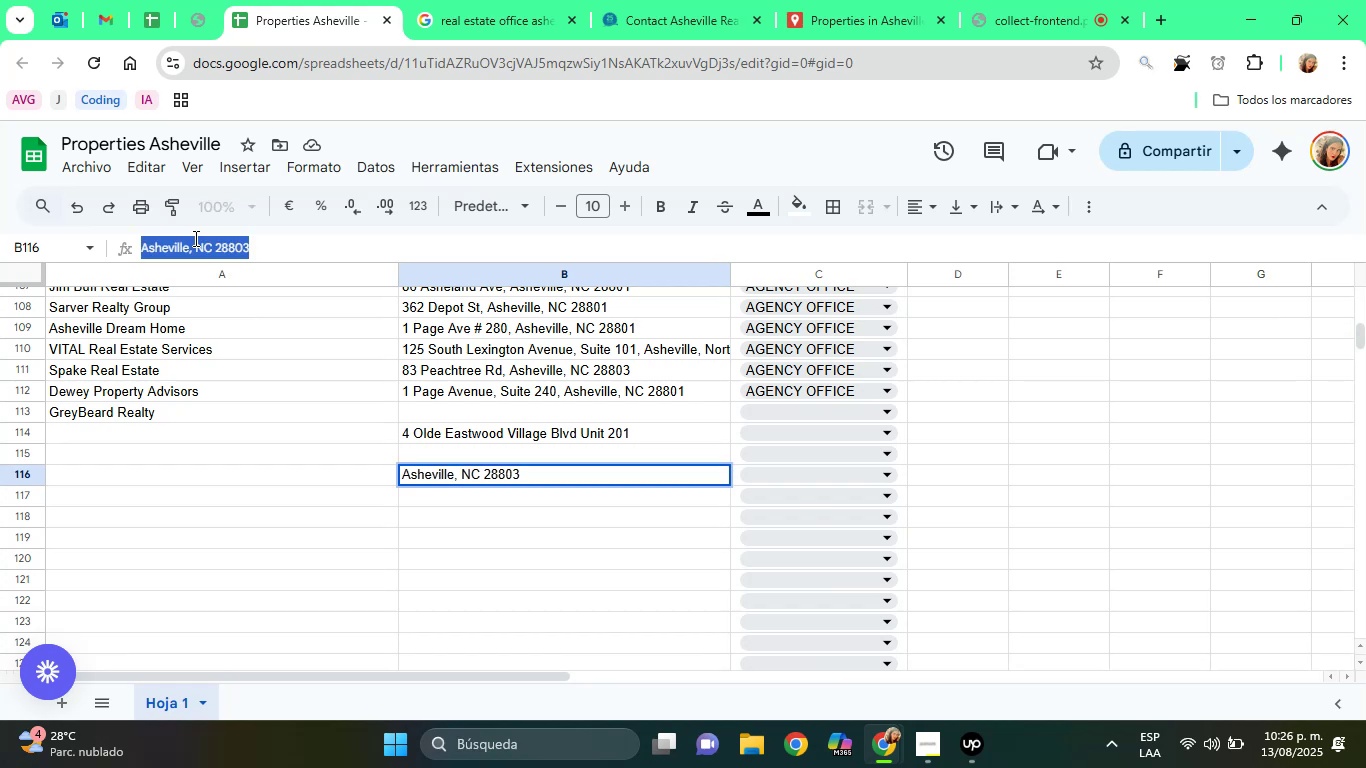 
key(Control+X)
 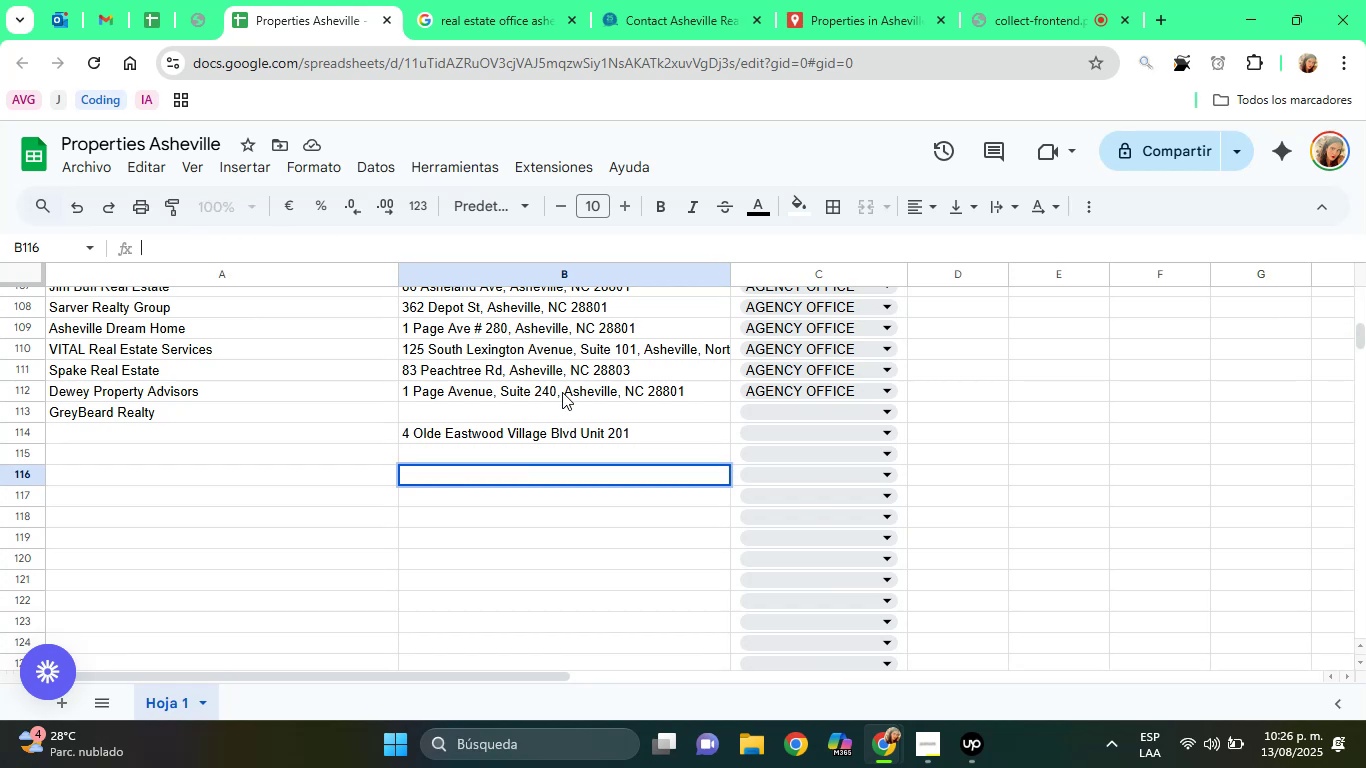 
left_click([606, 432])
 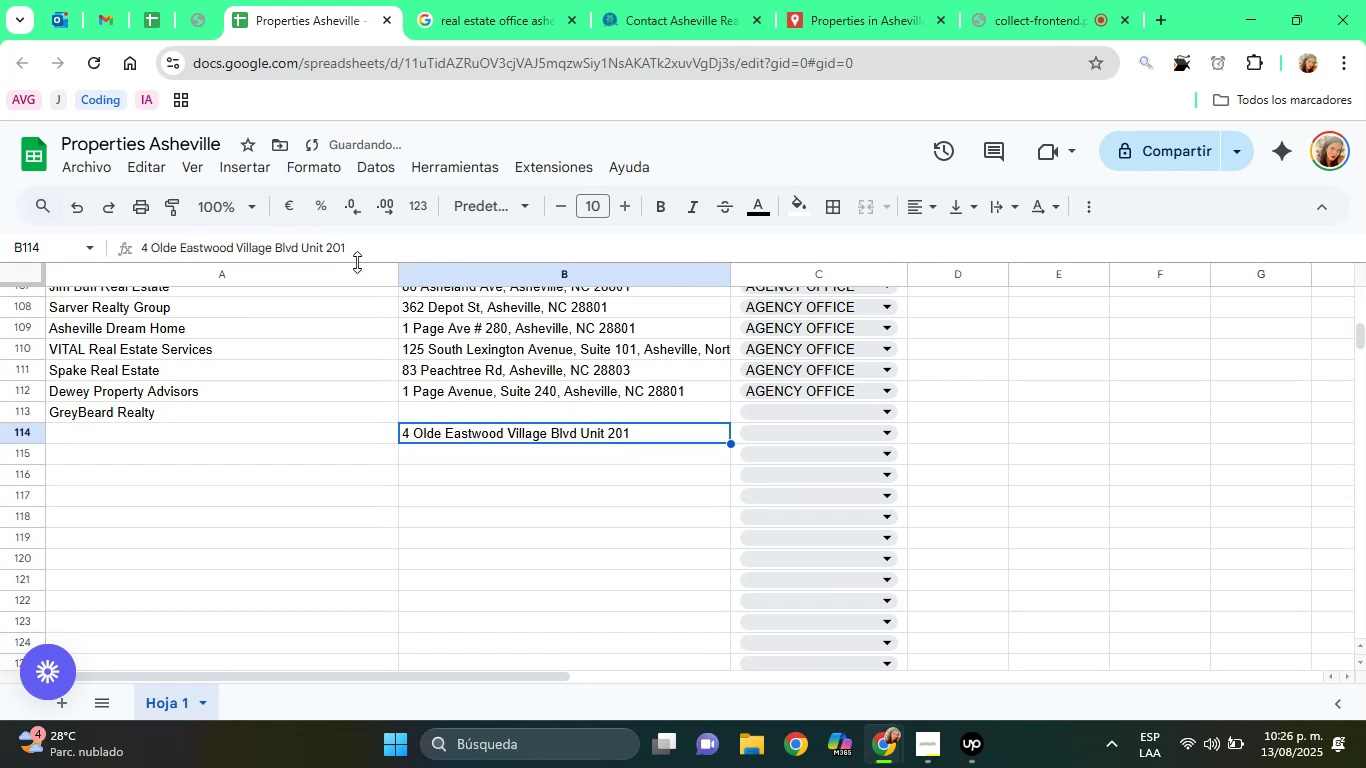 
left_click([357, 262])
 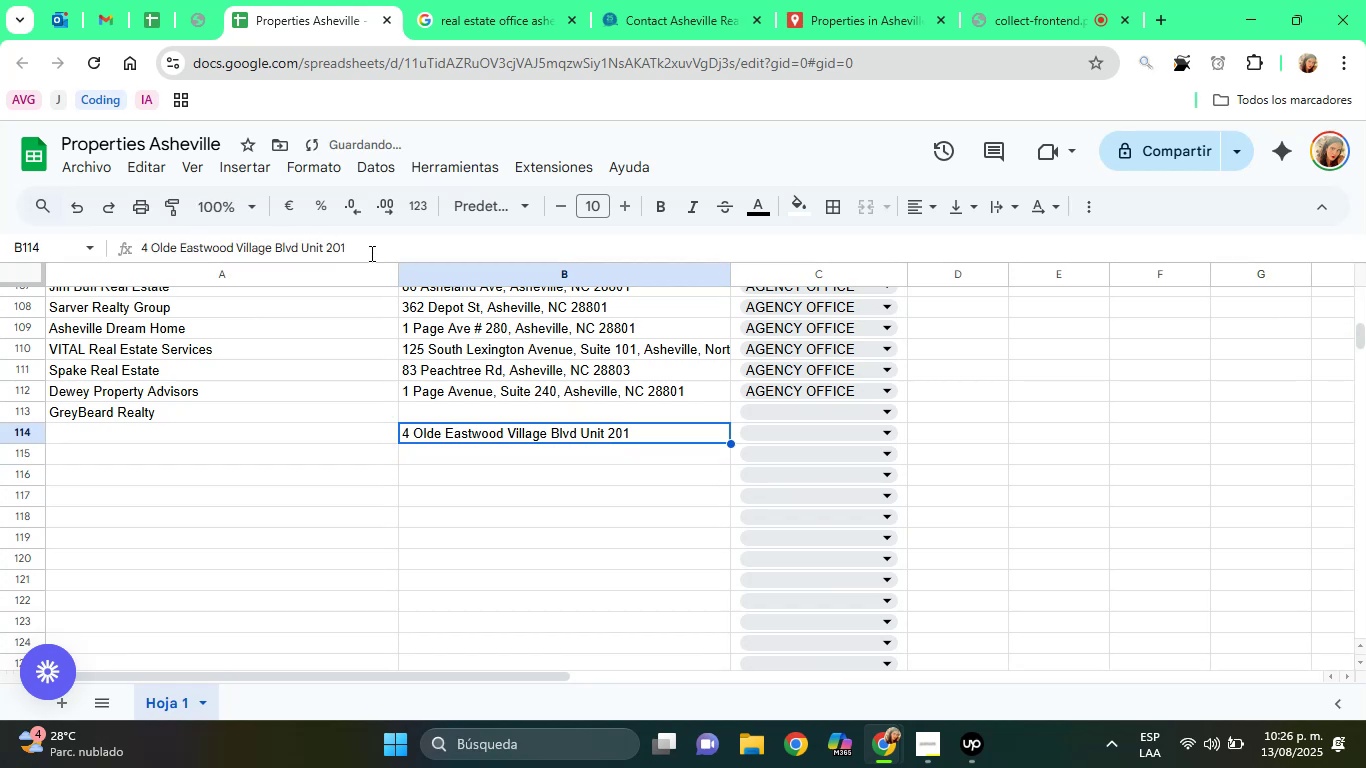 
left_click([370, 253])
 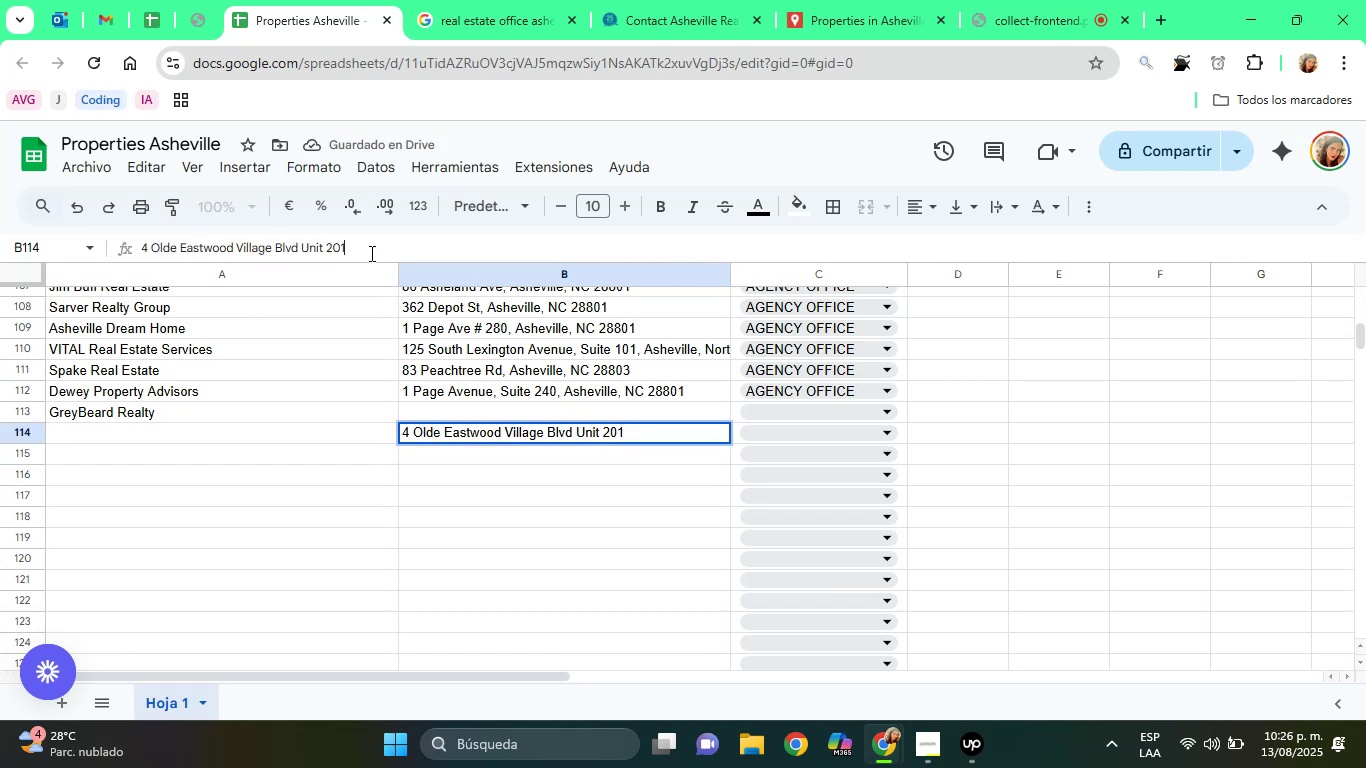 
key(Comma)
 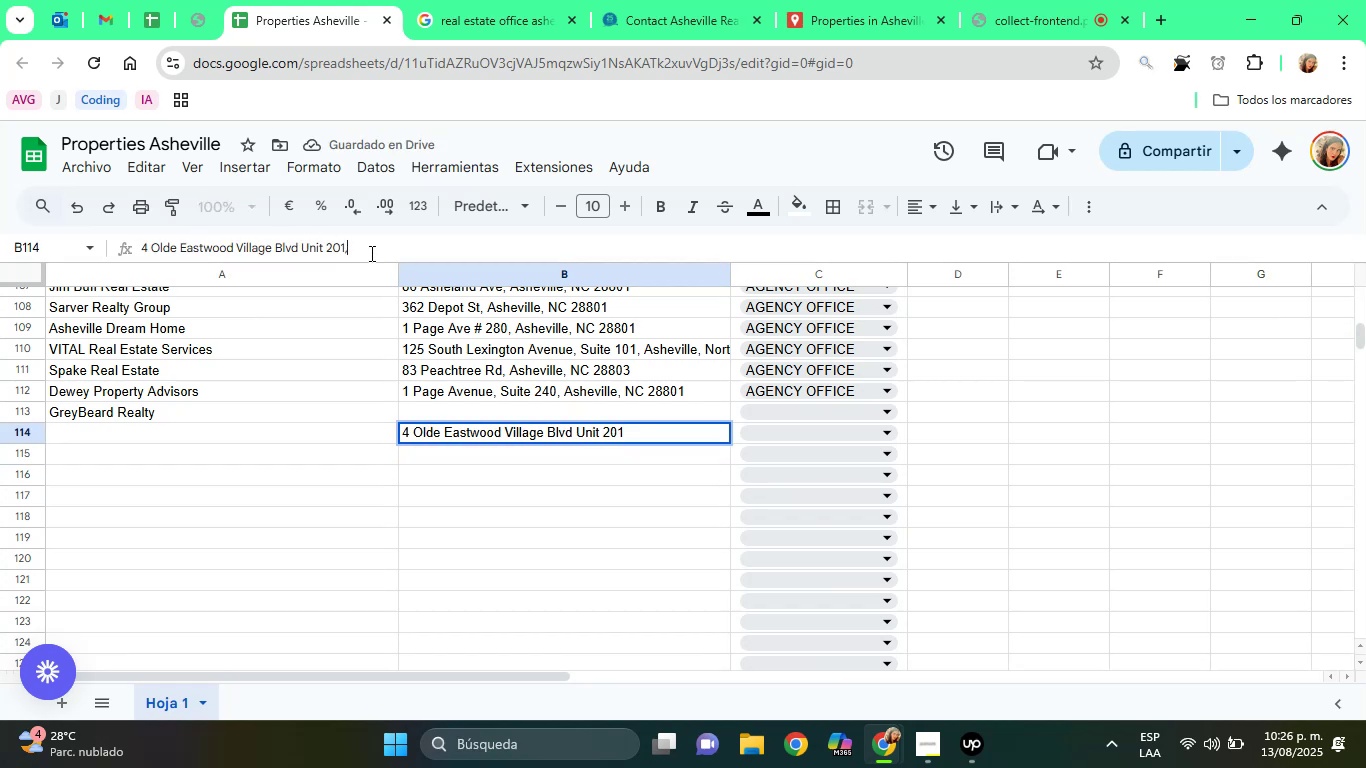 
key(Space)
 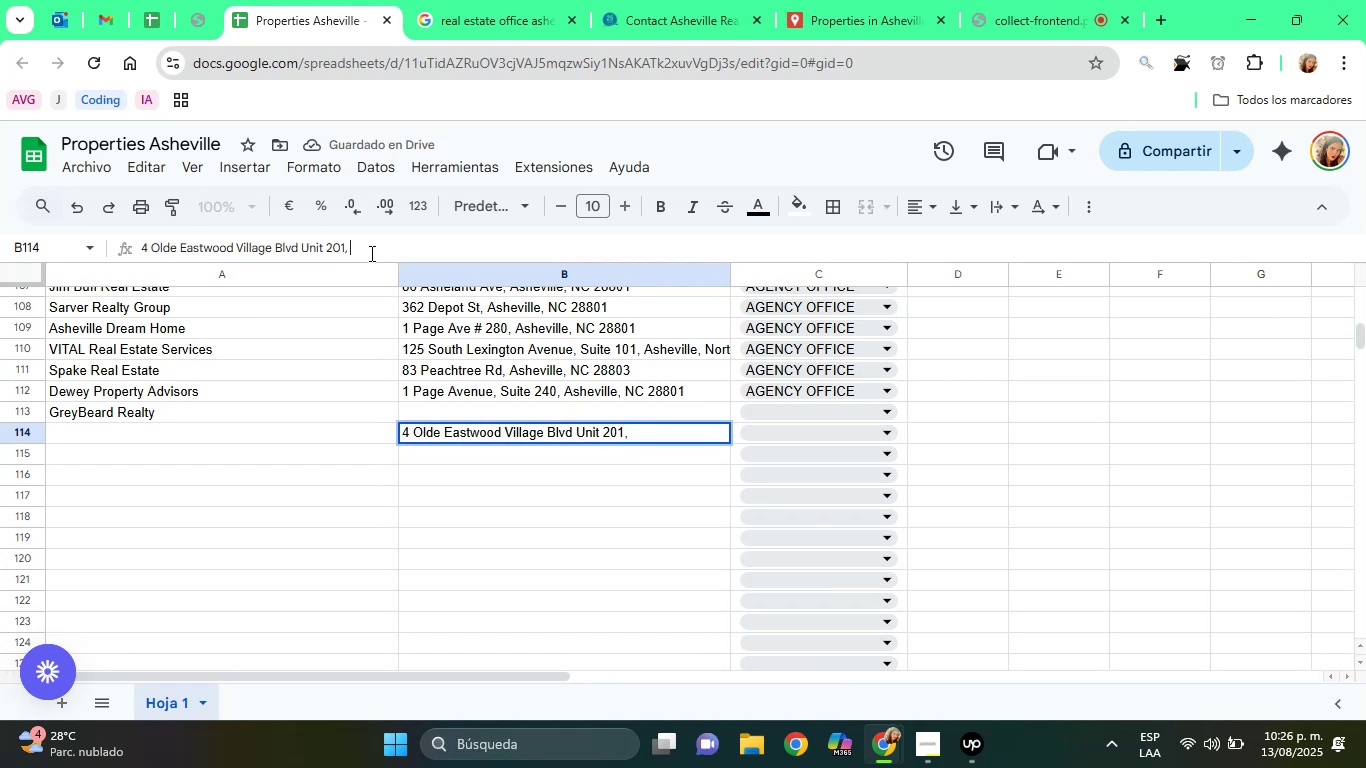 
key(Control+V)
 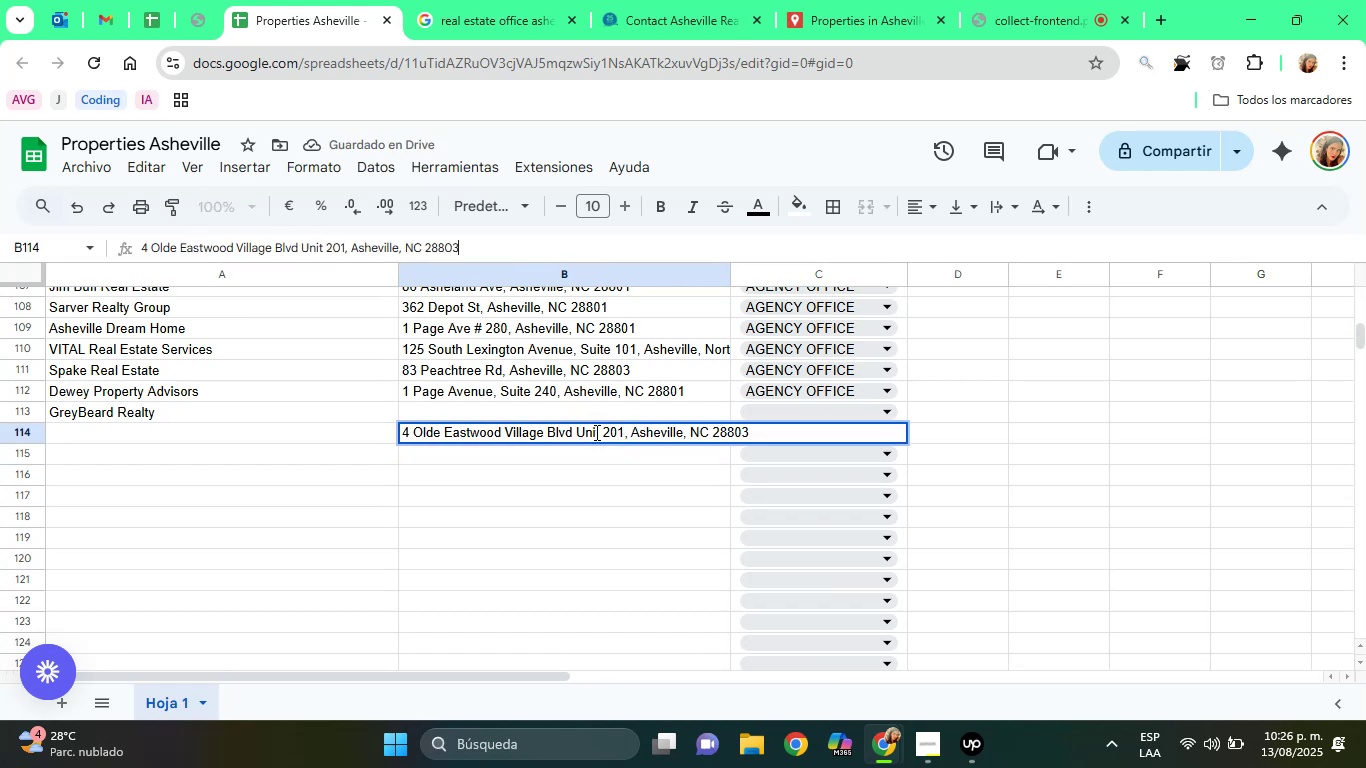 
left_click([574, 492])
 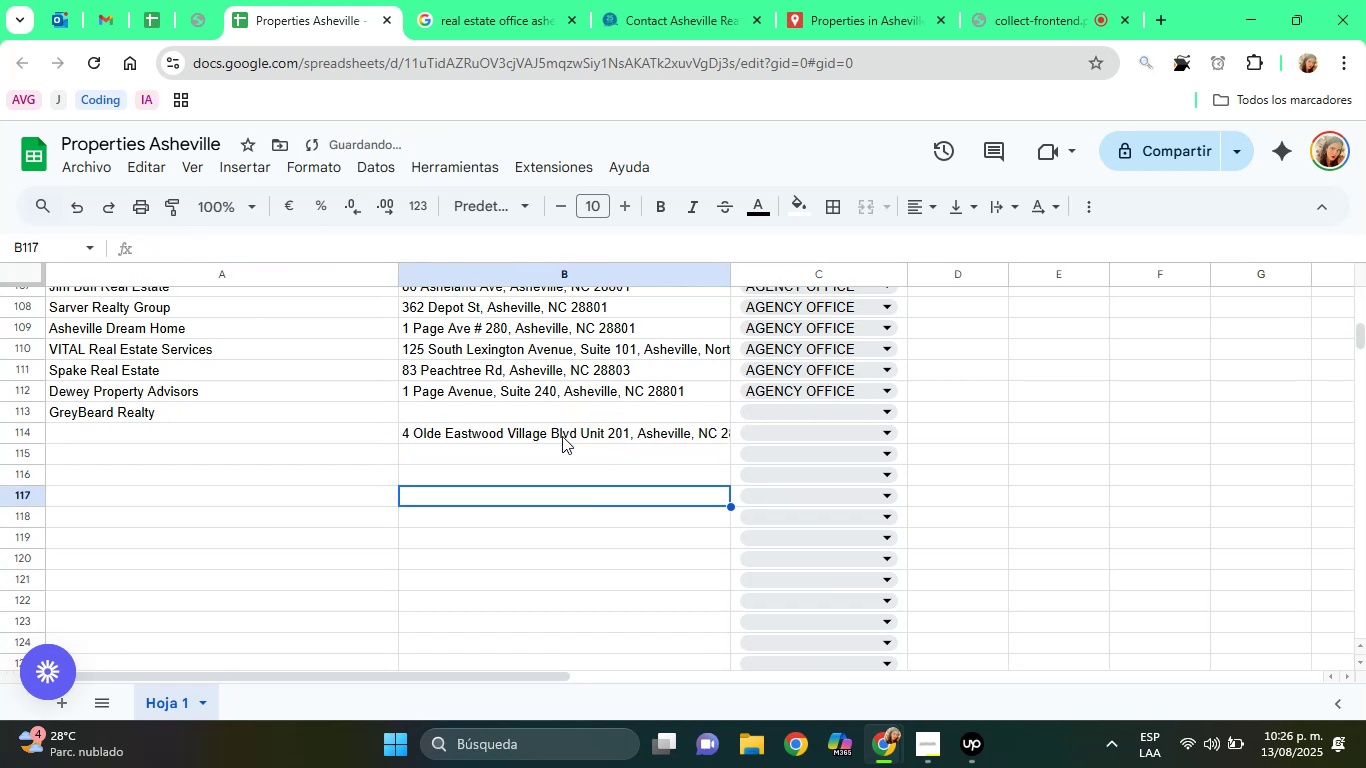 
left_click([562, 436])
 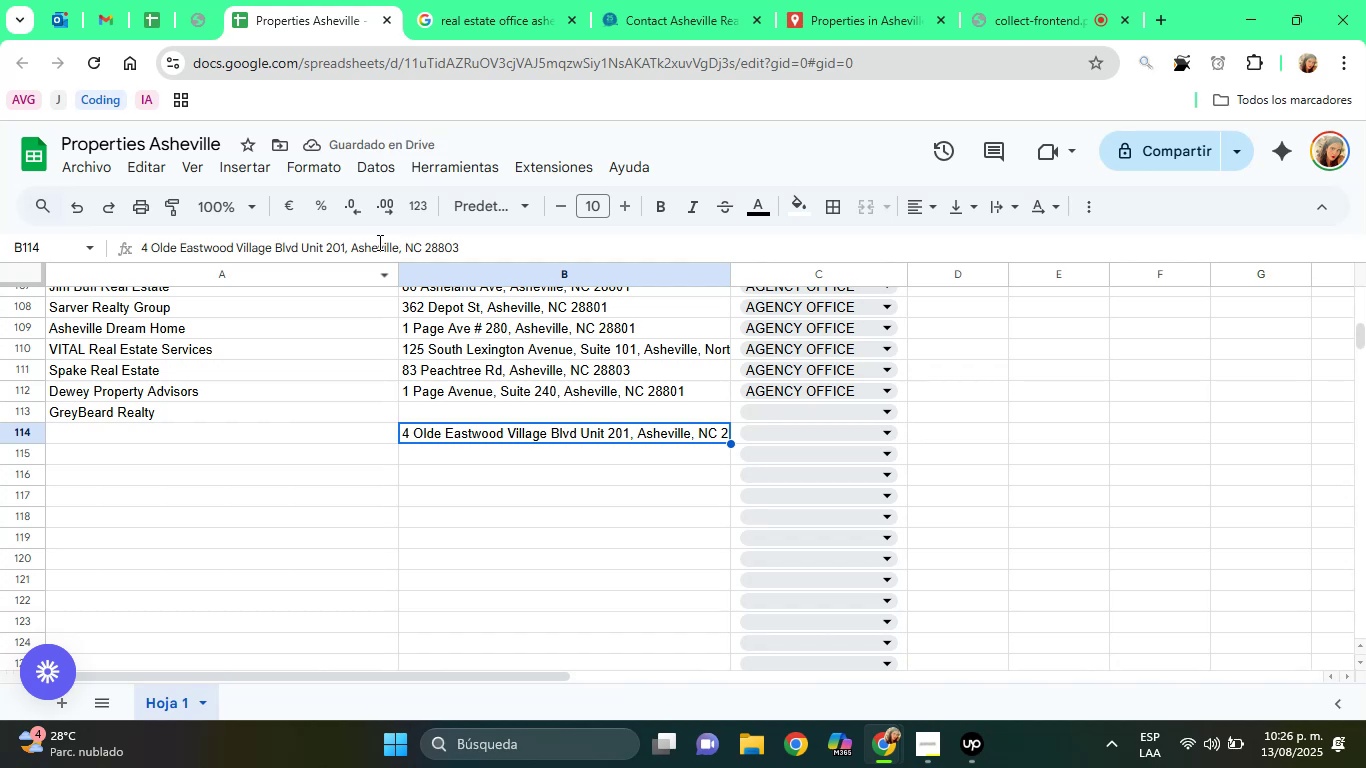 
double_click([372, 242])
 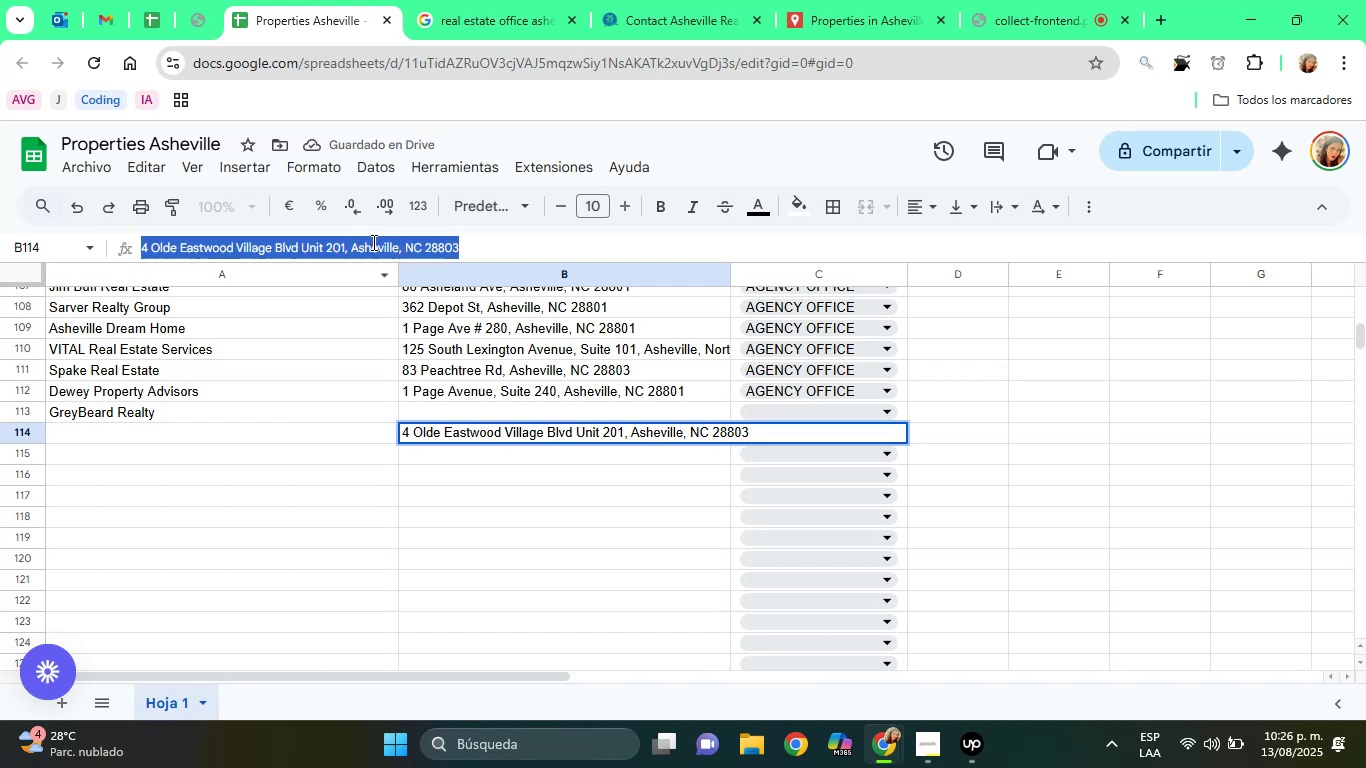 
triple_click([372, 242])
 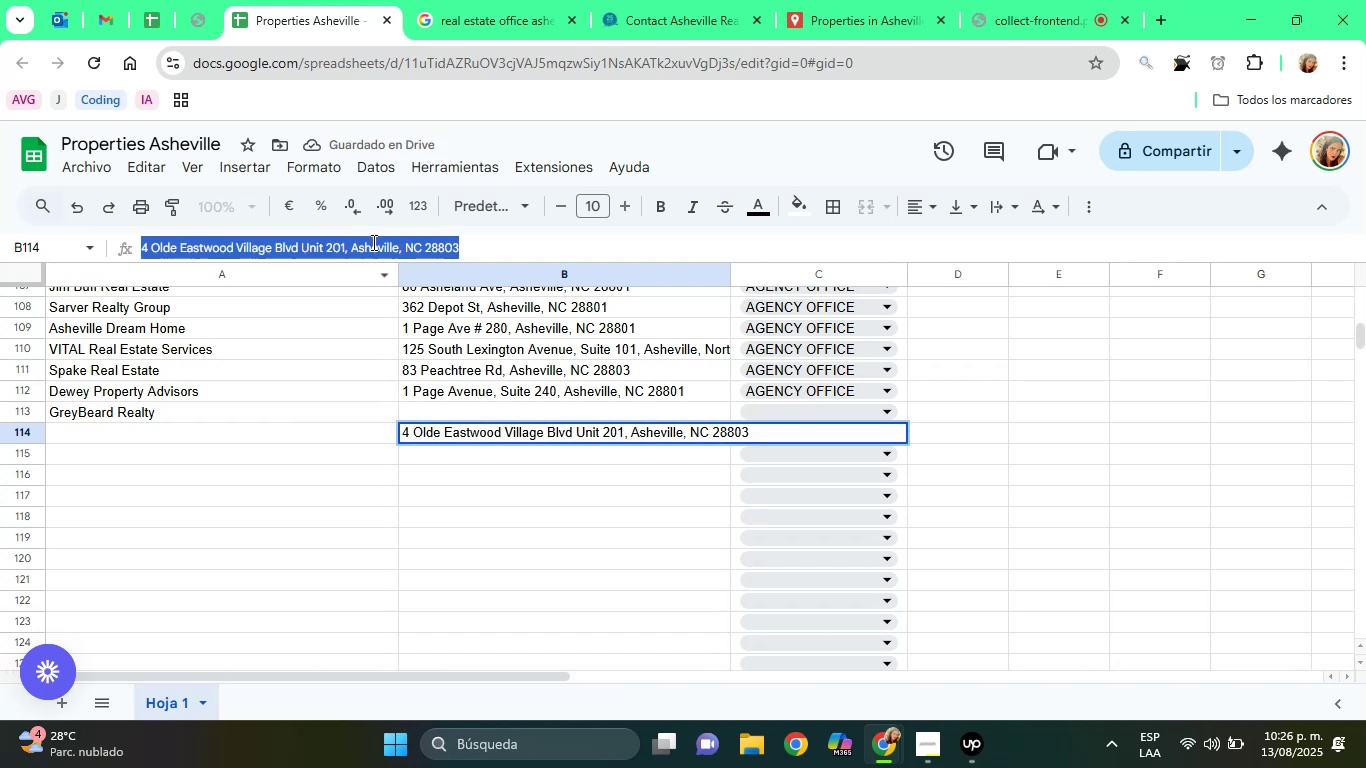 
key(Control+X)
 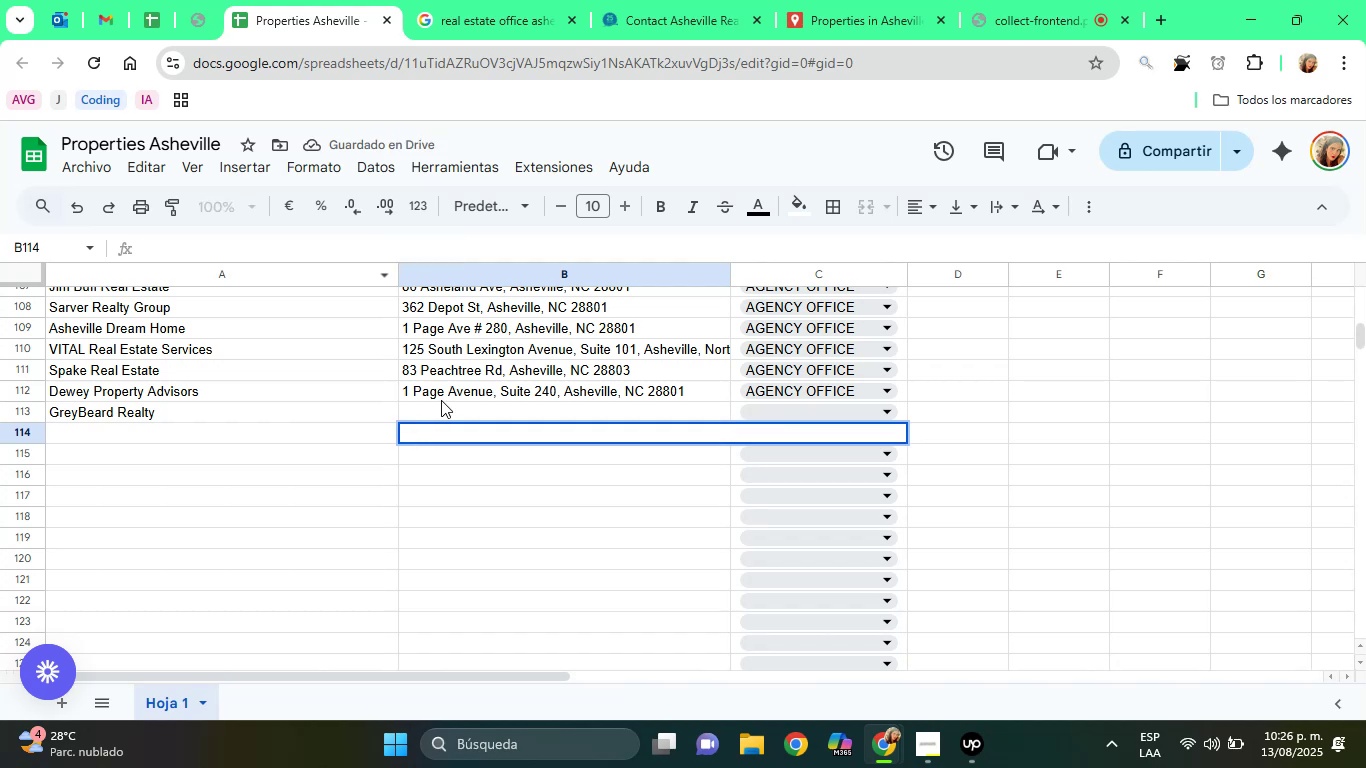 
left_click([443, 401])
 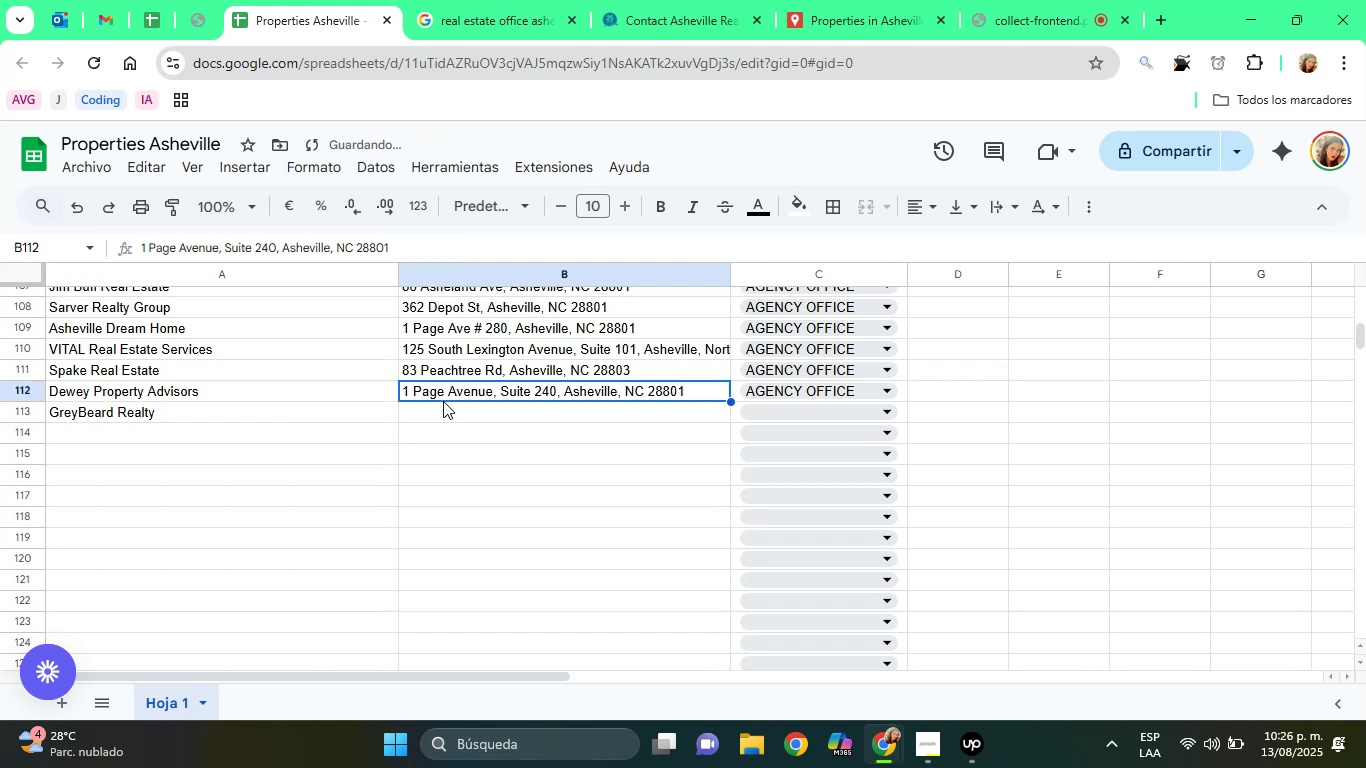 
key(ArrowDown)
 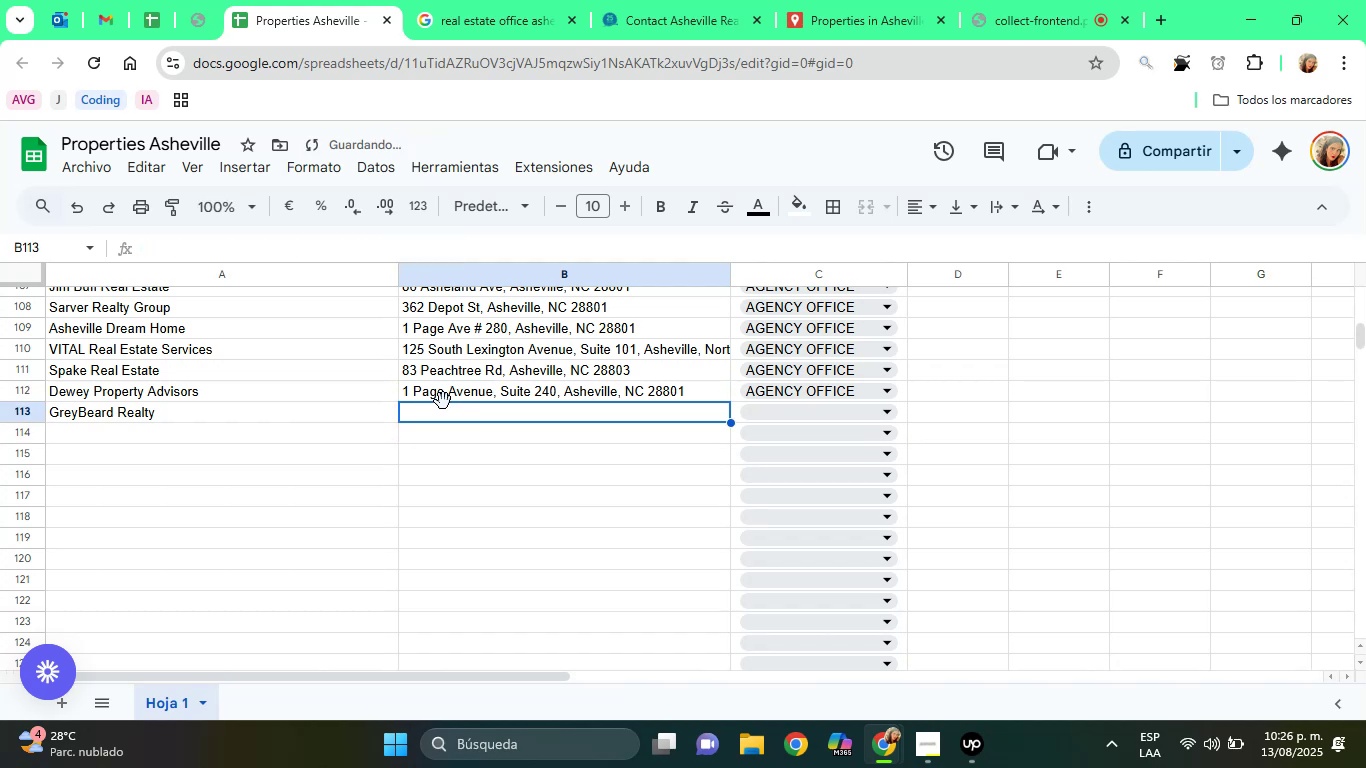 
key(Control+V)
 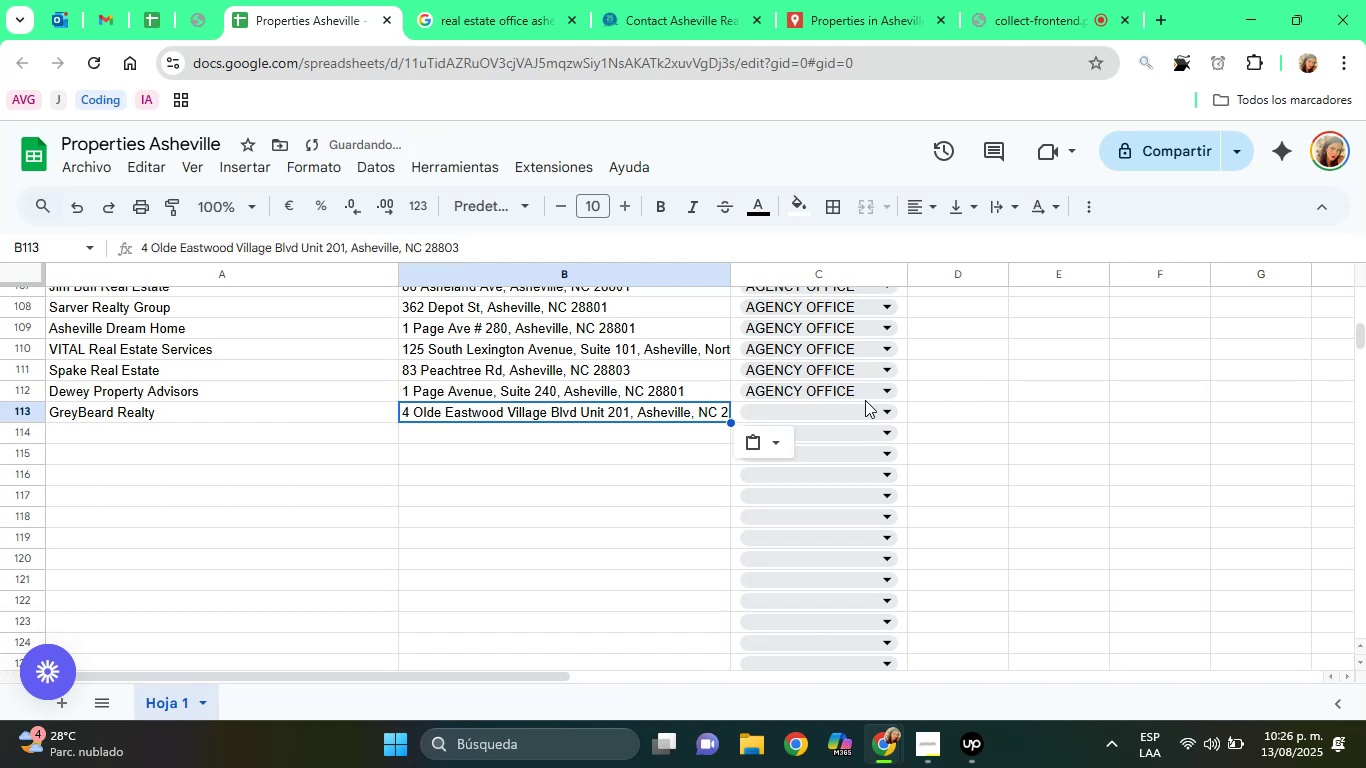 
left_click([856, 406])
 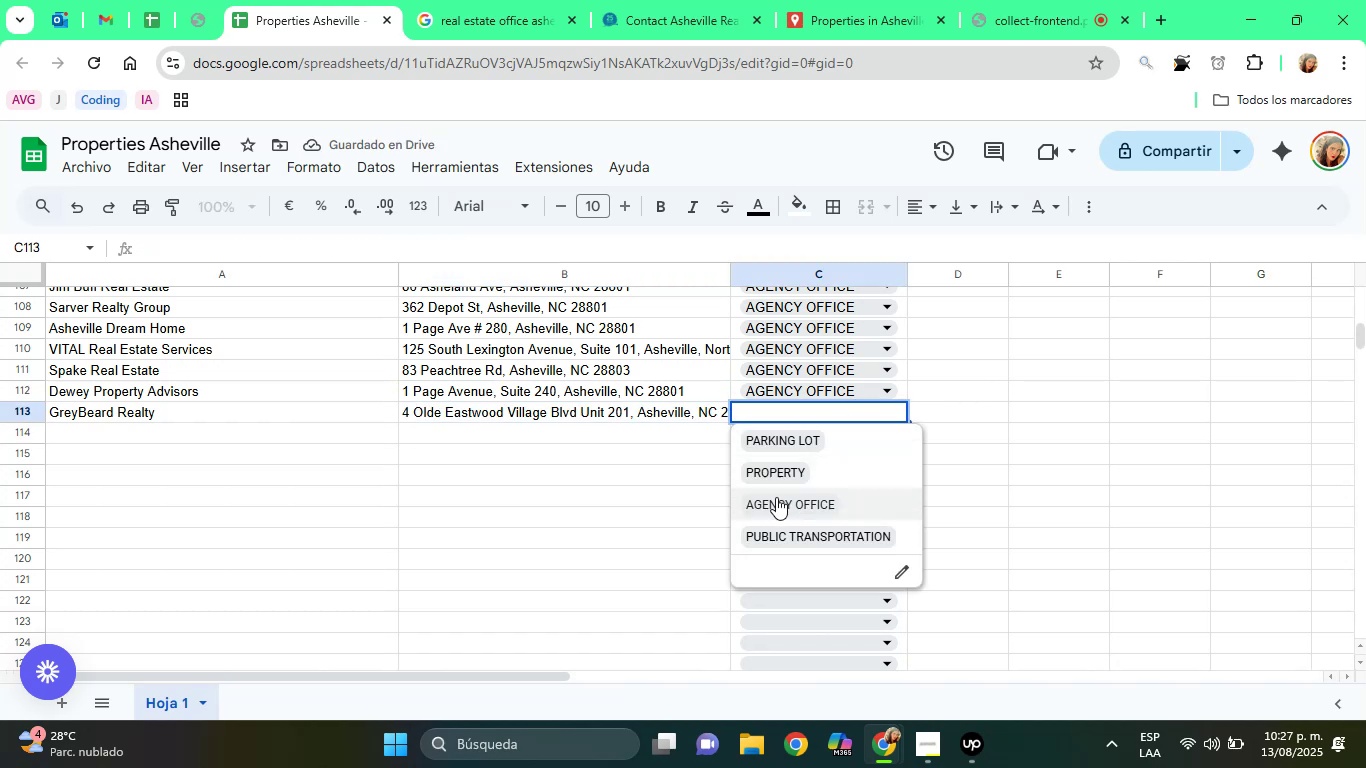 
left_click([776, 497])
 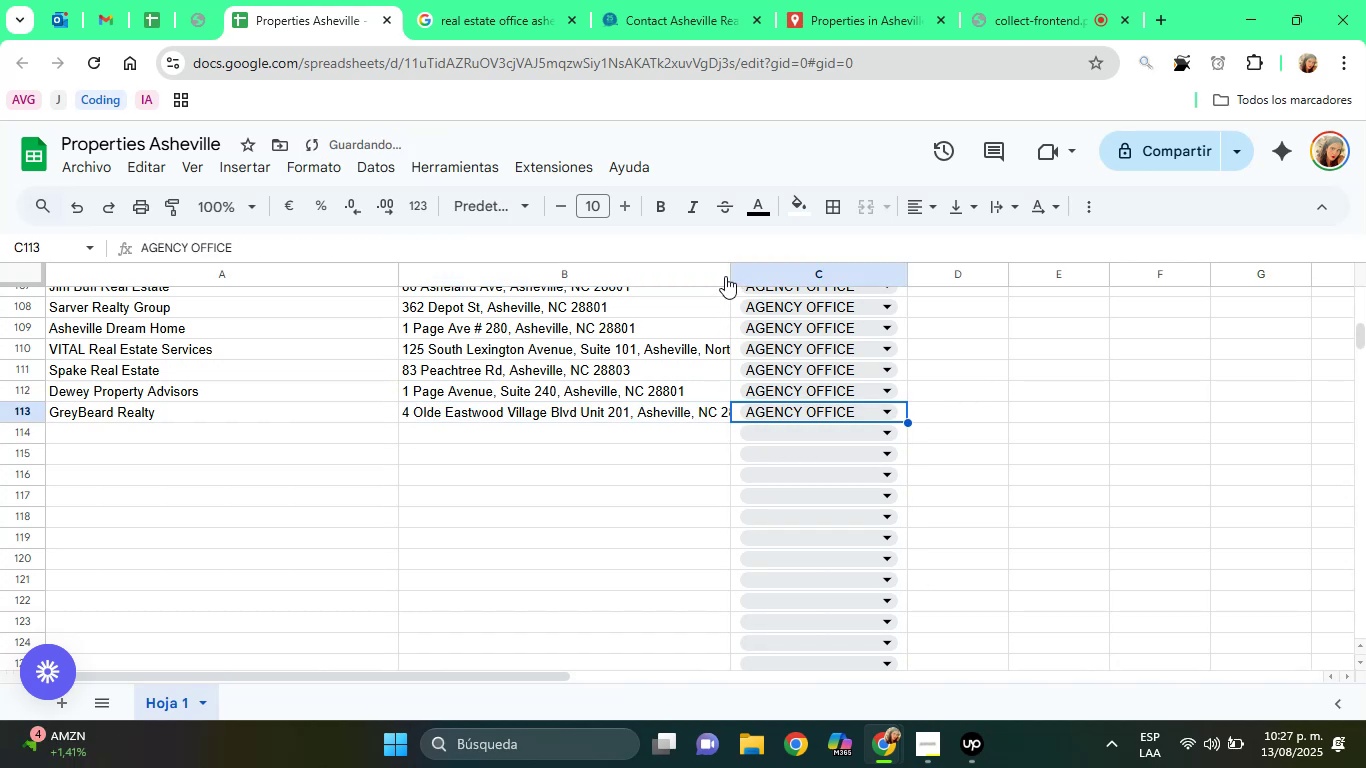 
left_click_drag(start_coordinate=[729, 274], to_coordinate=[745, 282])
 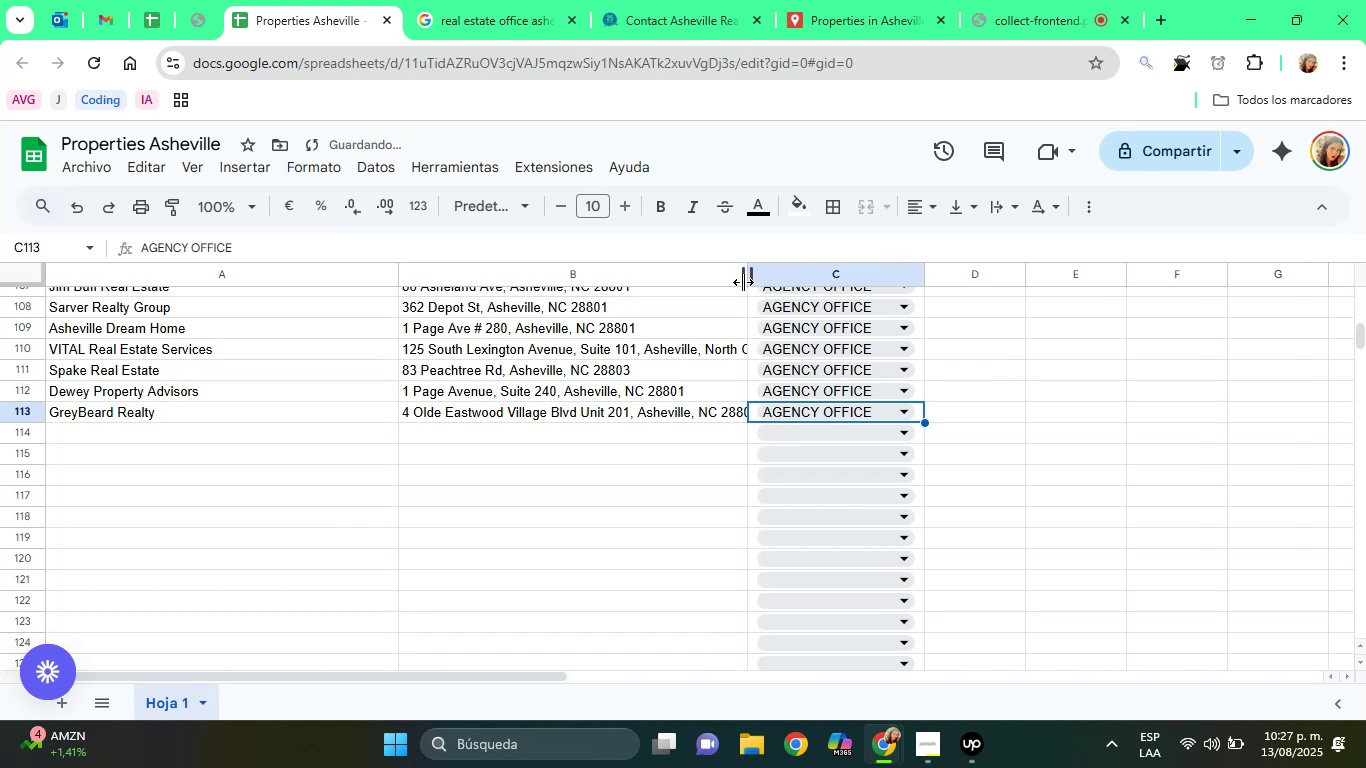 
left_click_drag(start_coordinate=[743, 279], to_coordinate=[768, 280])
 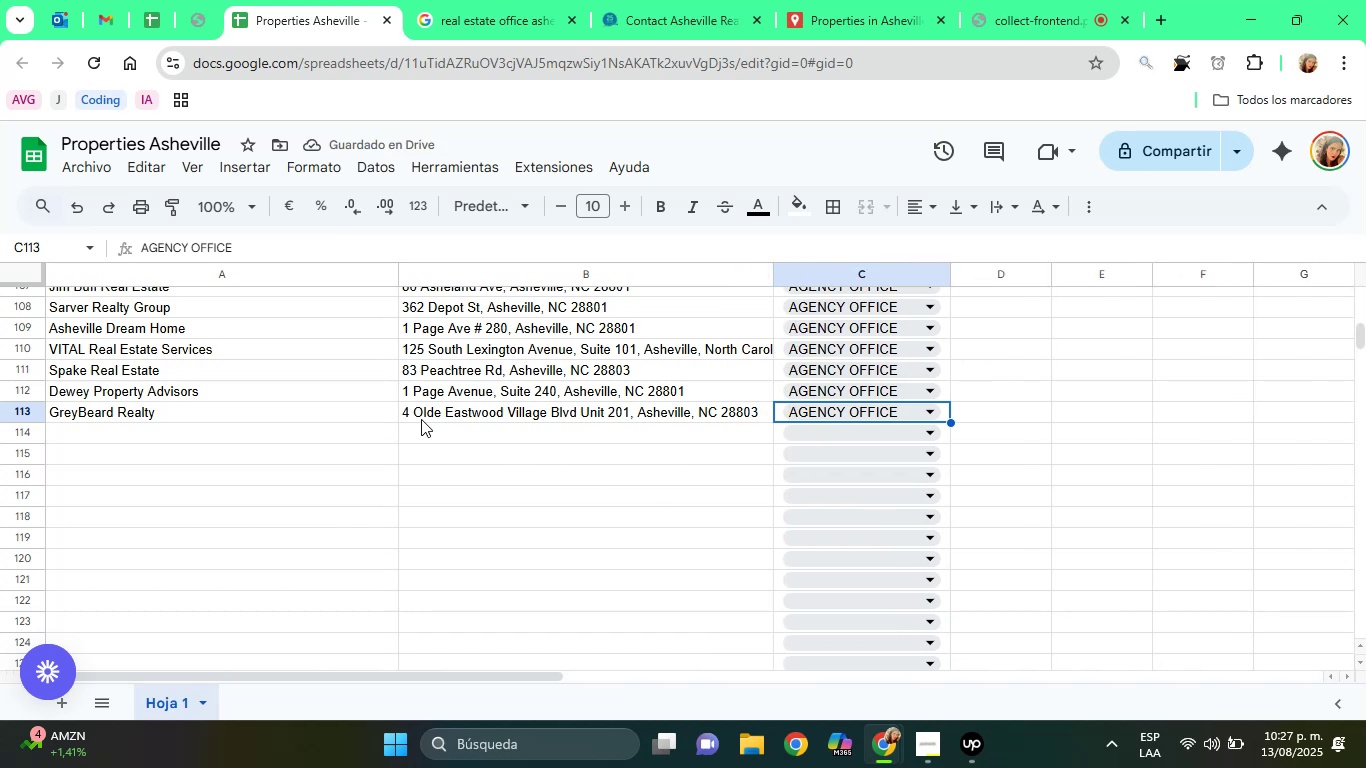 
left_click([435, 419])
 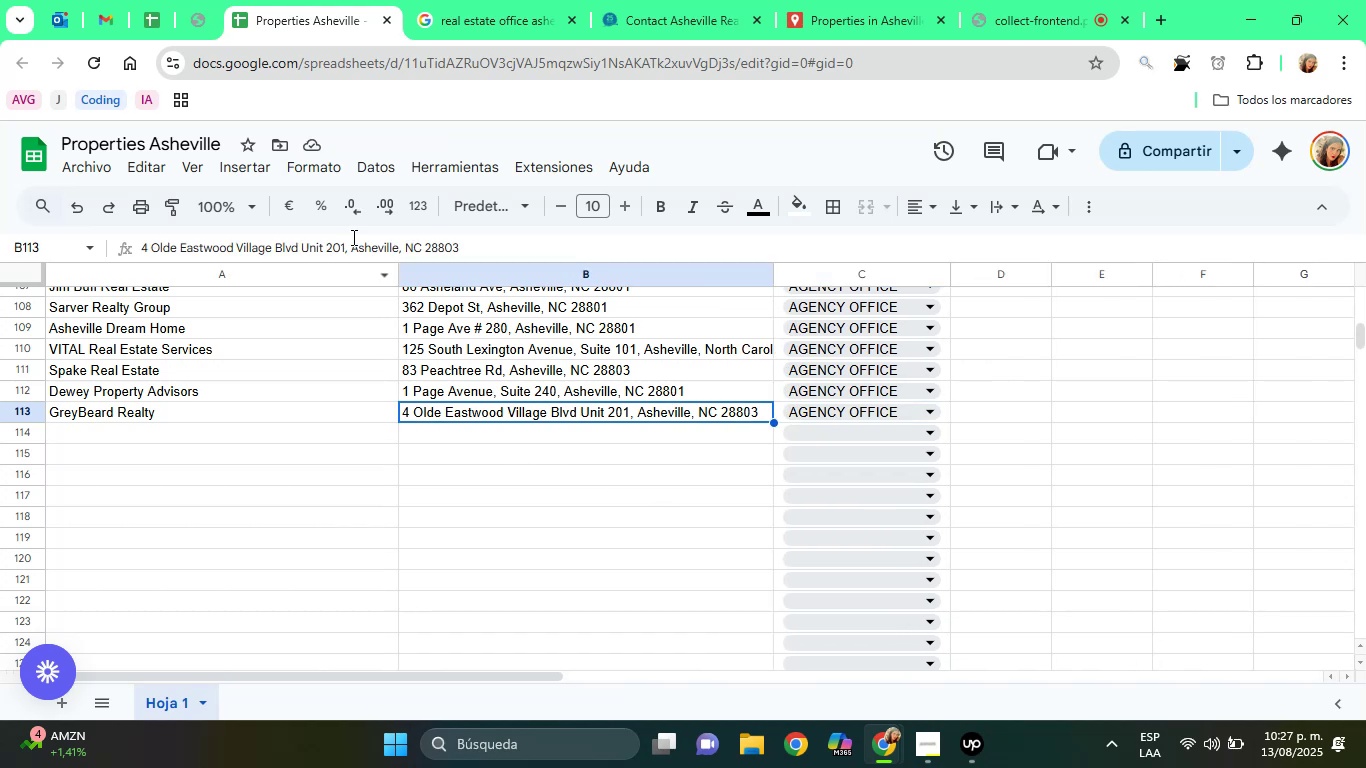 
double_click([350, 240])
 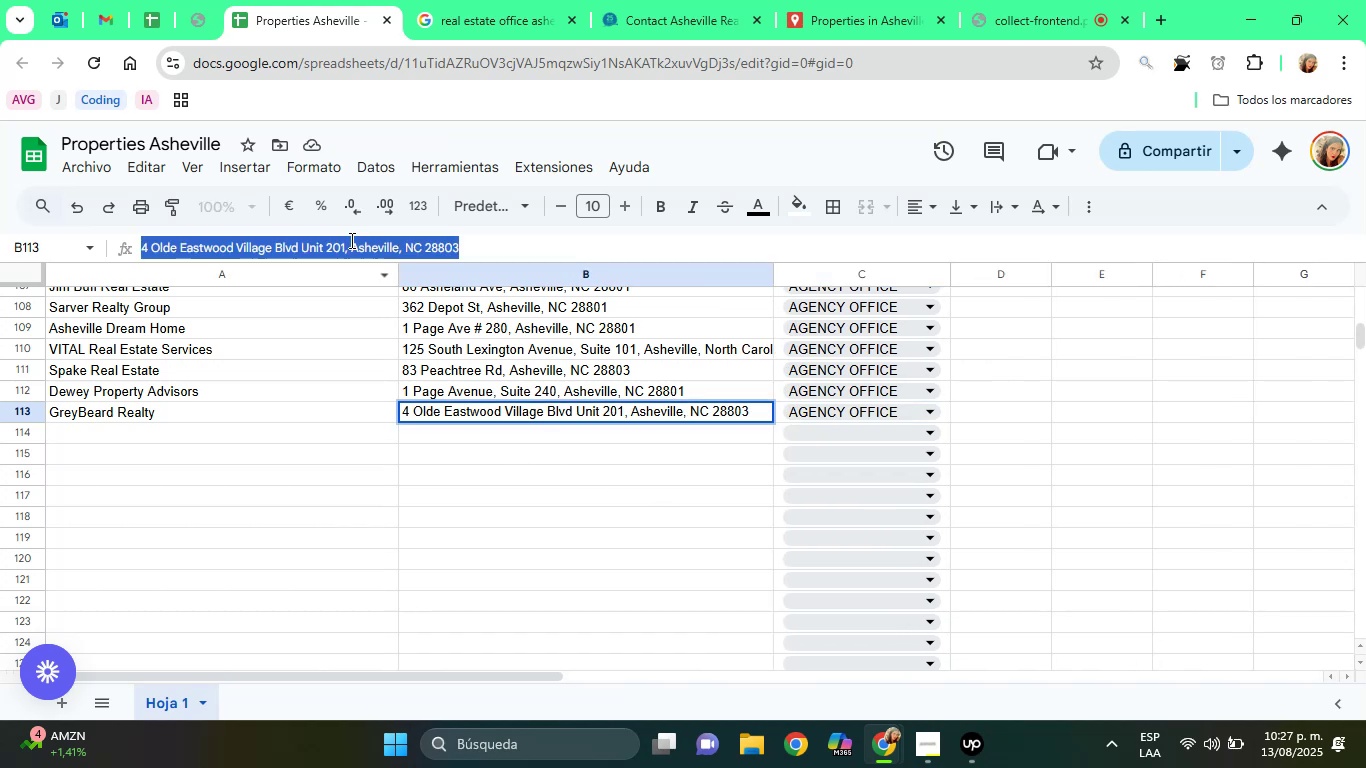 
triple_click([350, 240])
 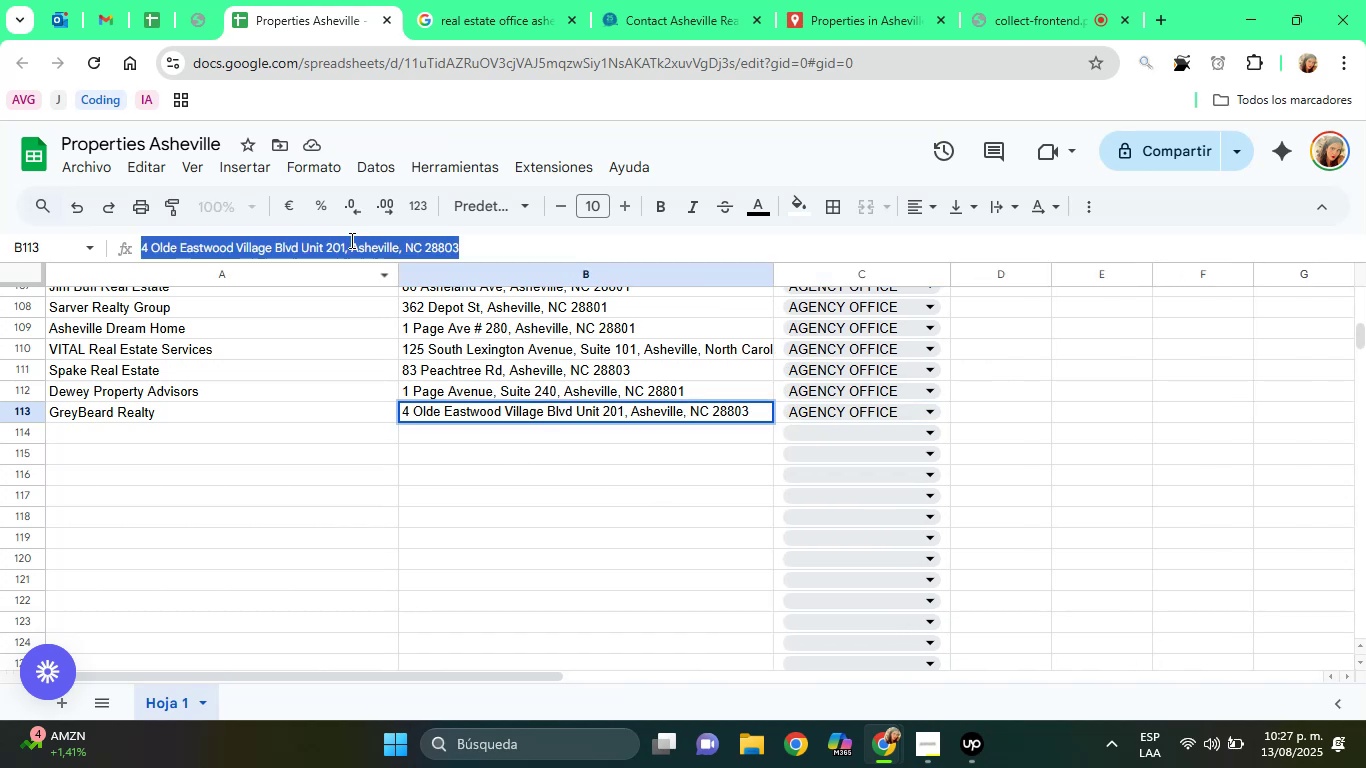 
right_click([350, 240])
 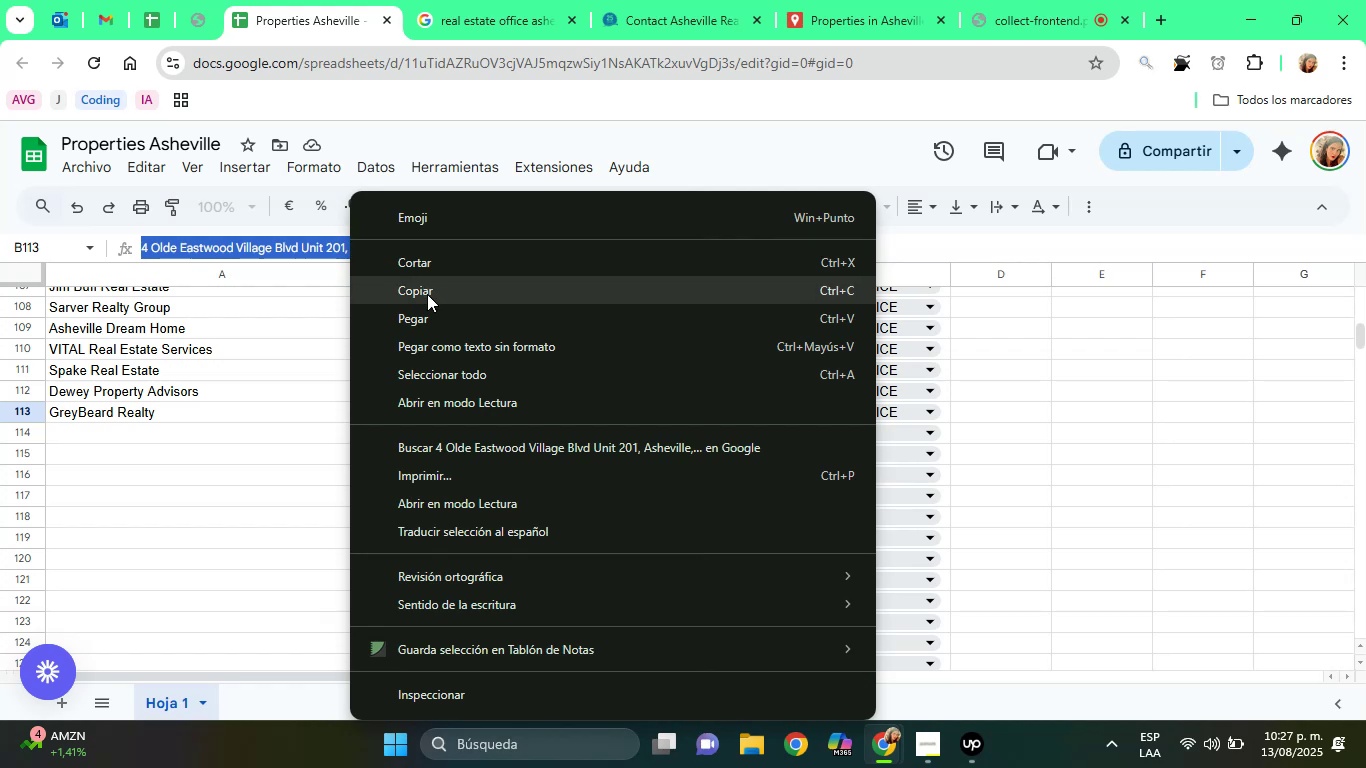 
left_click([428, 296])
 